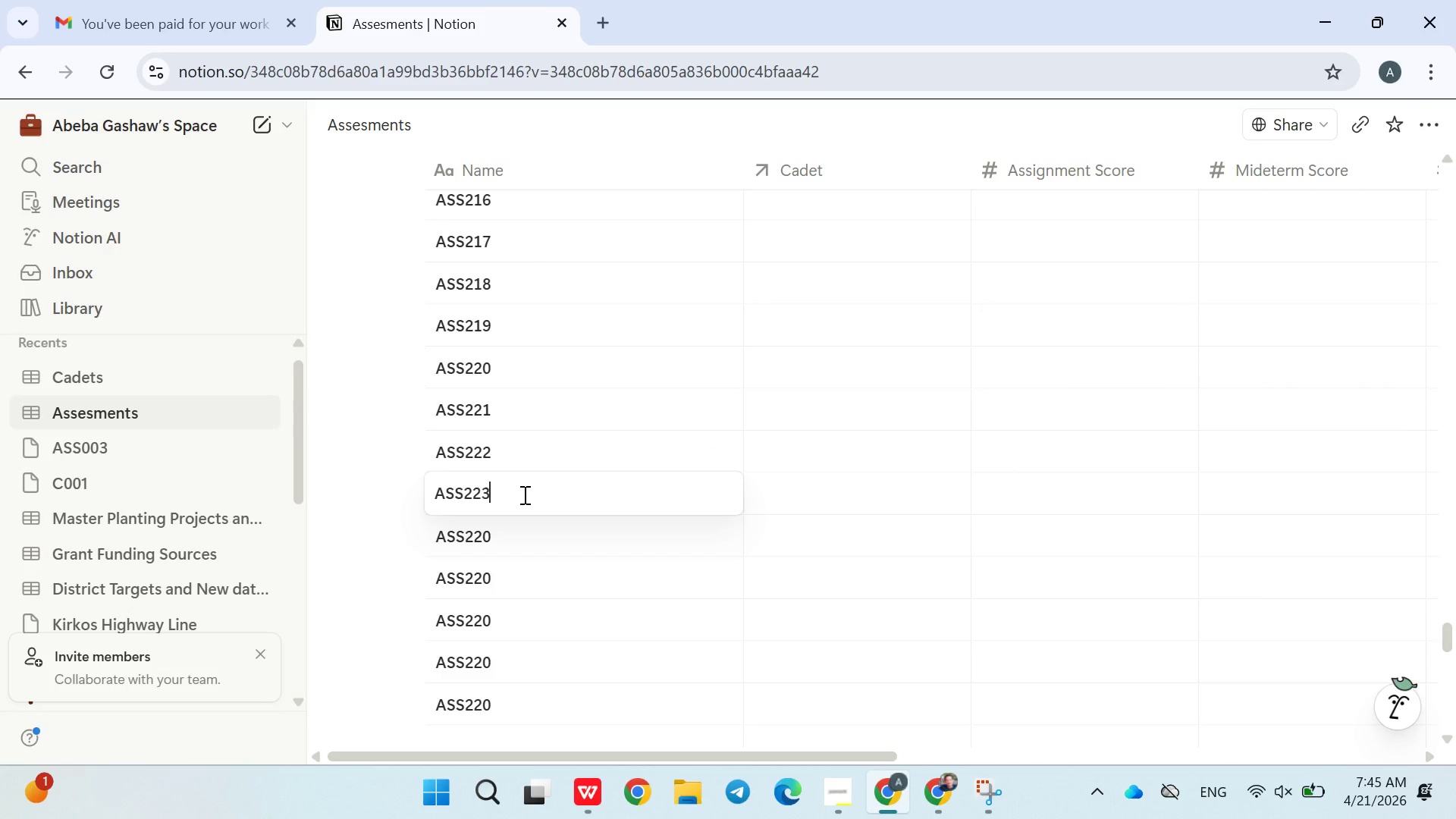 
key(3)
 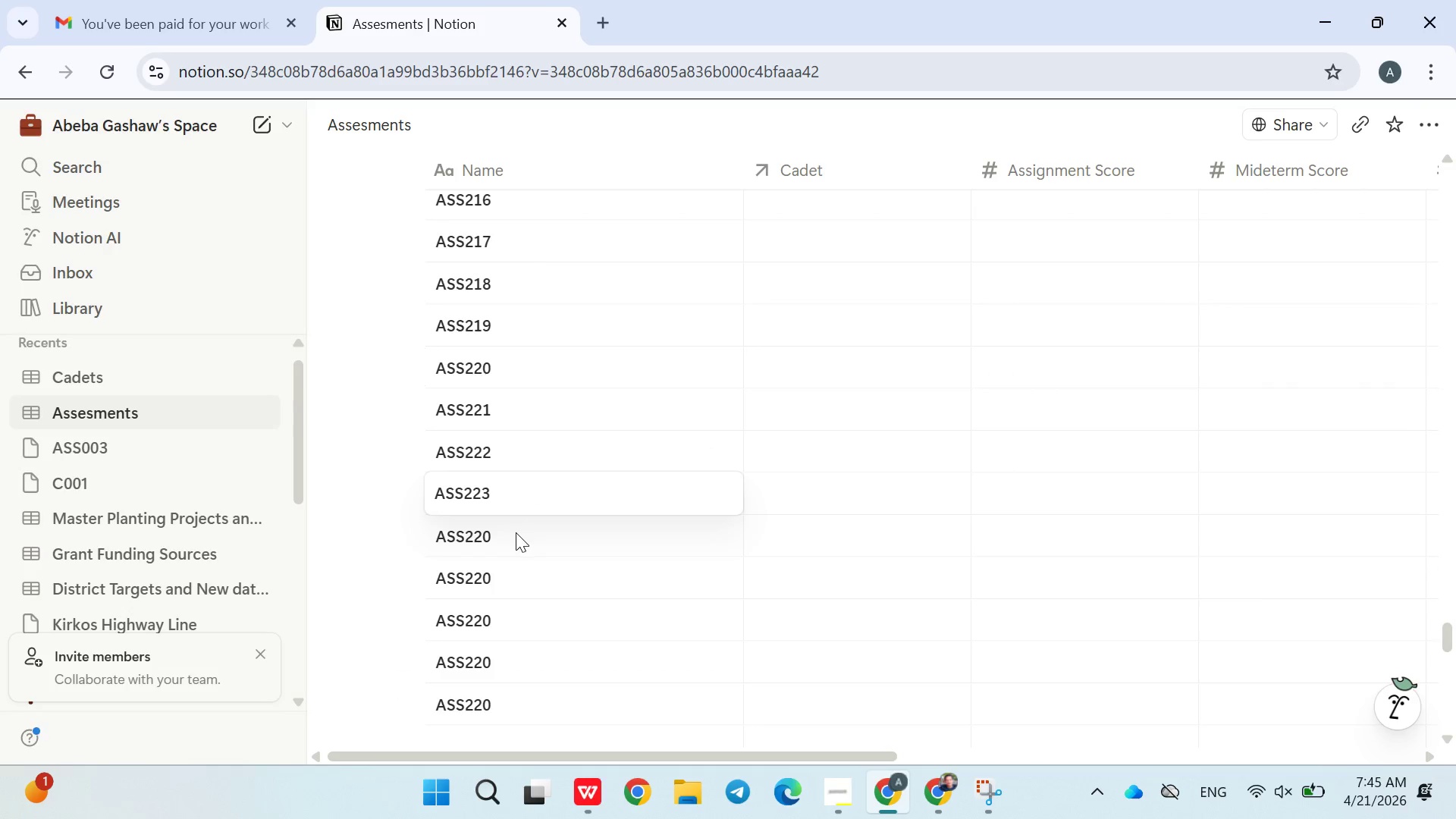 
double_click([516, 534])
 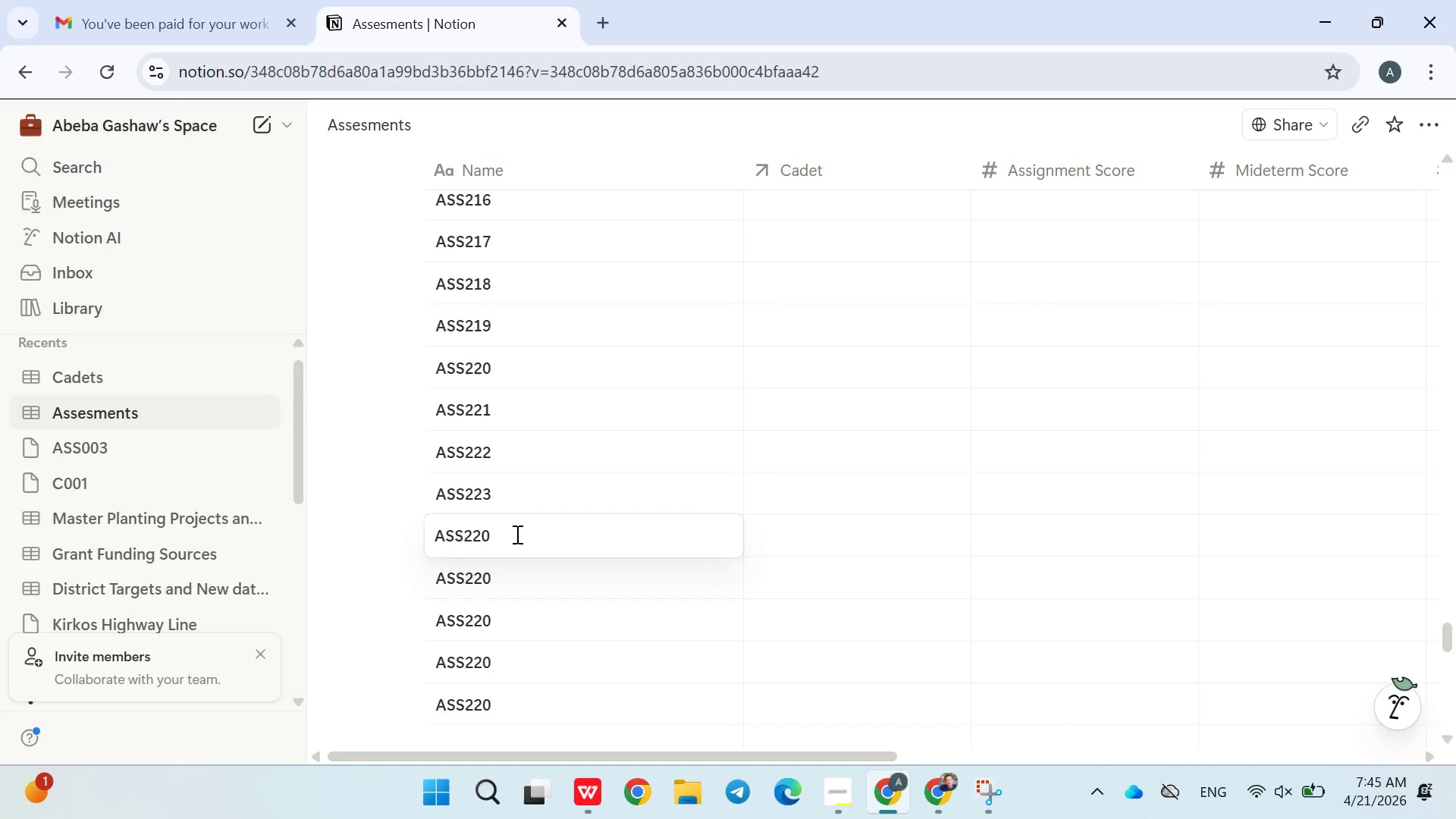 
key(Backspace)
 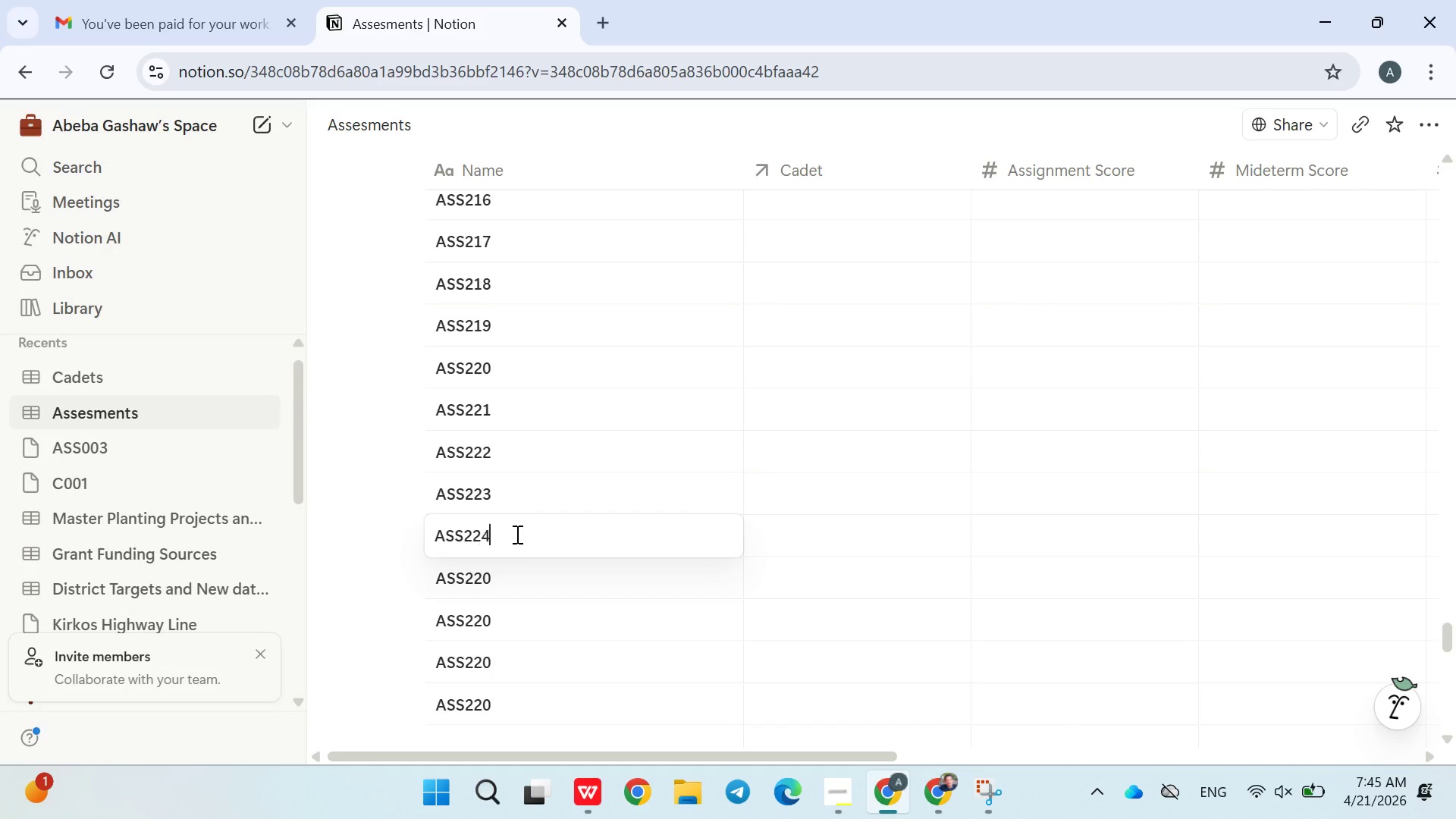 
key(4)
 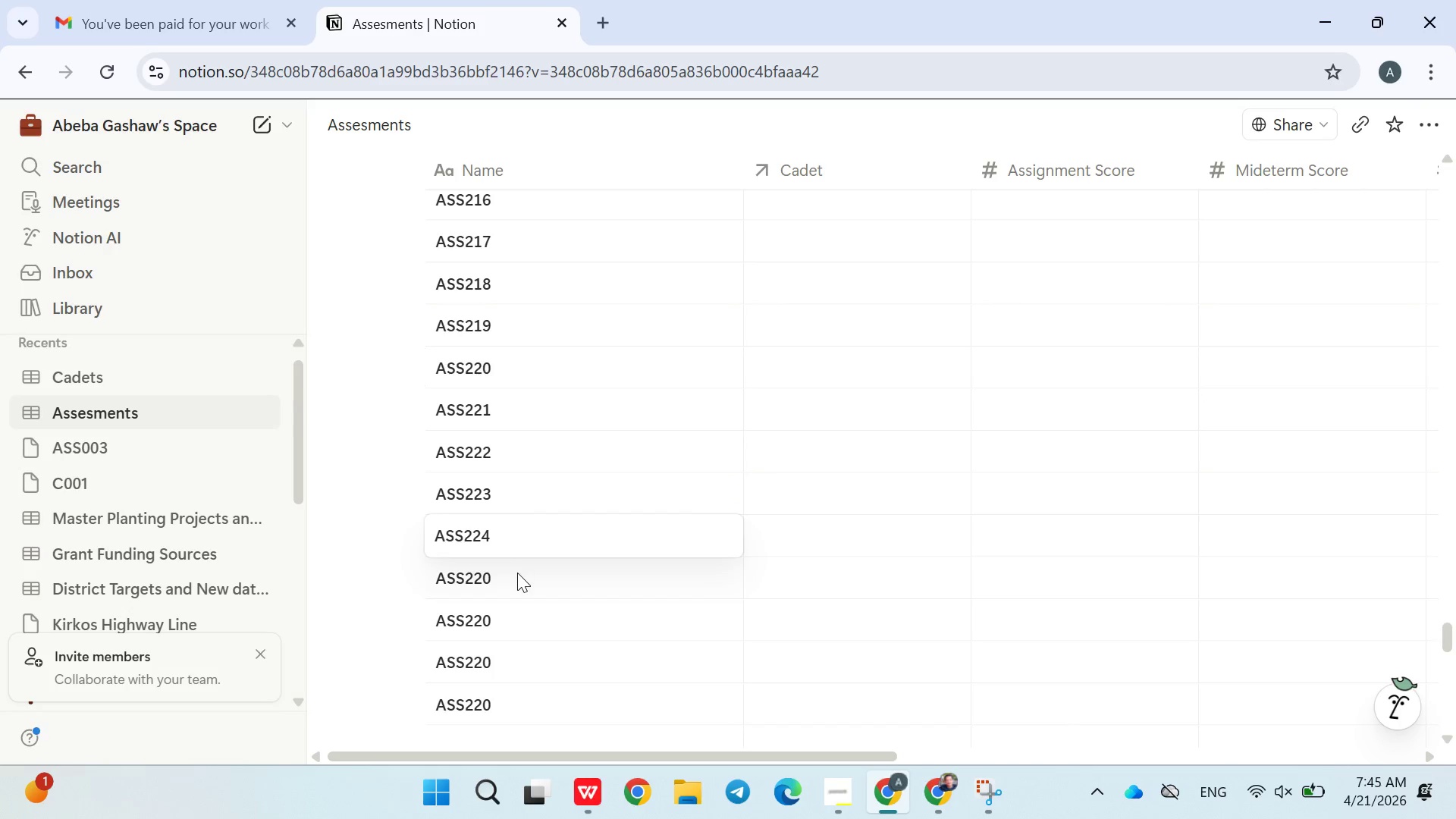 
double_click([517, 575])
 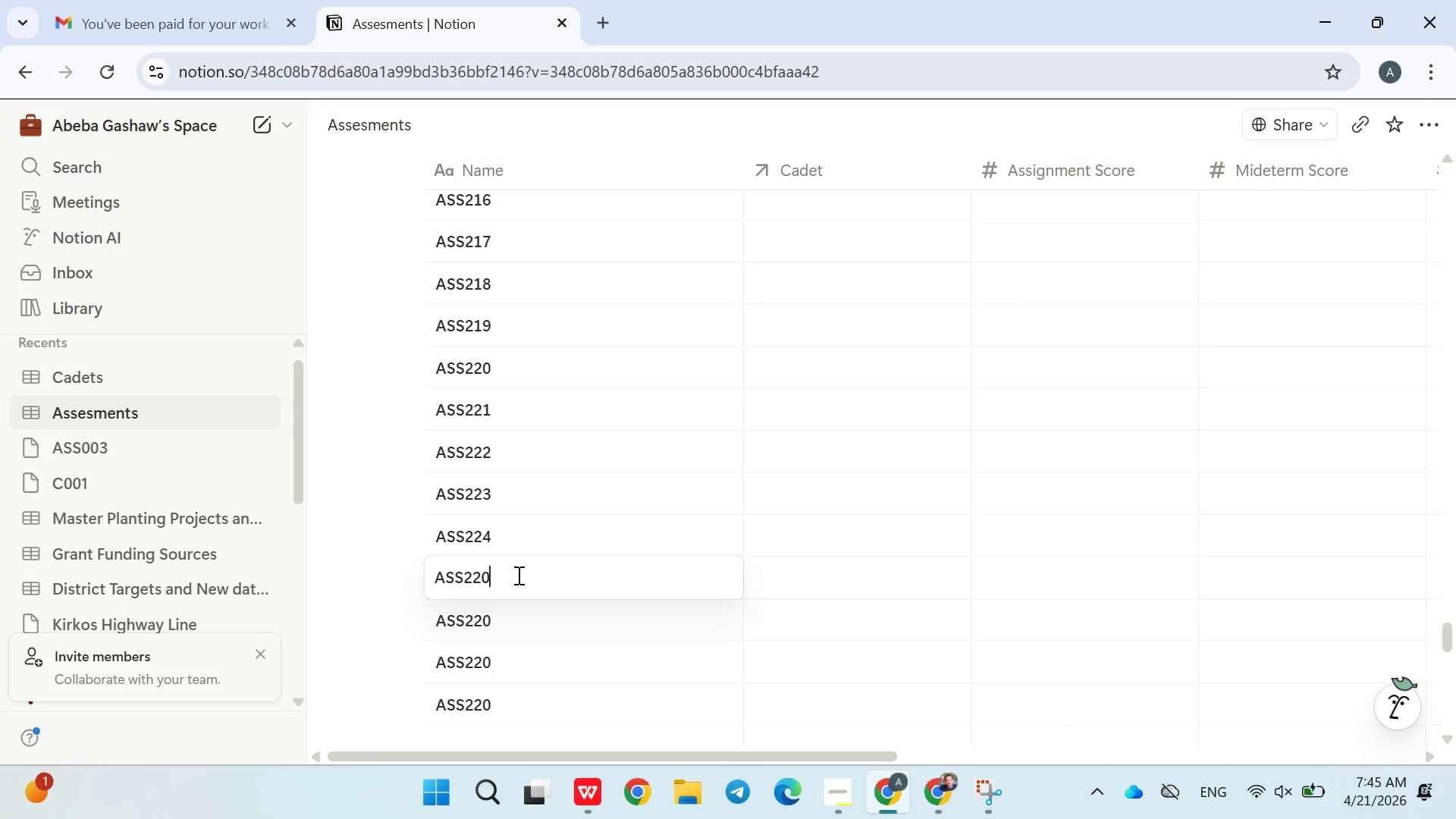 
key(Backspace)
 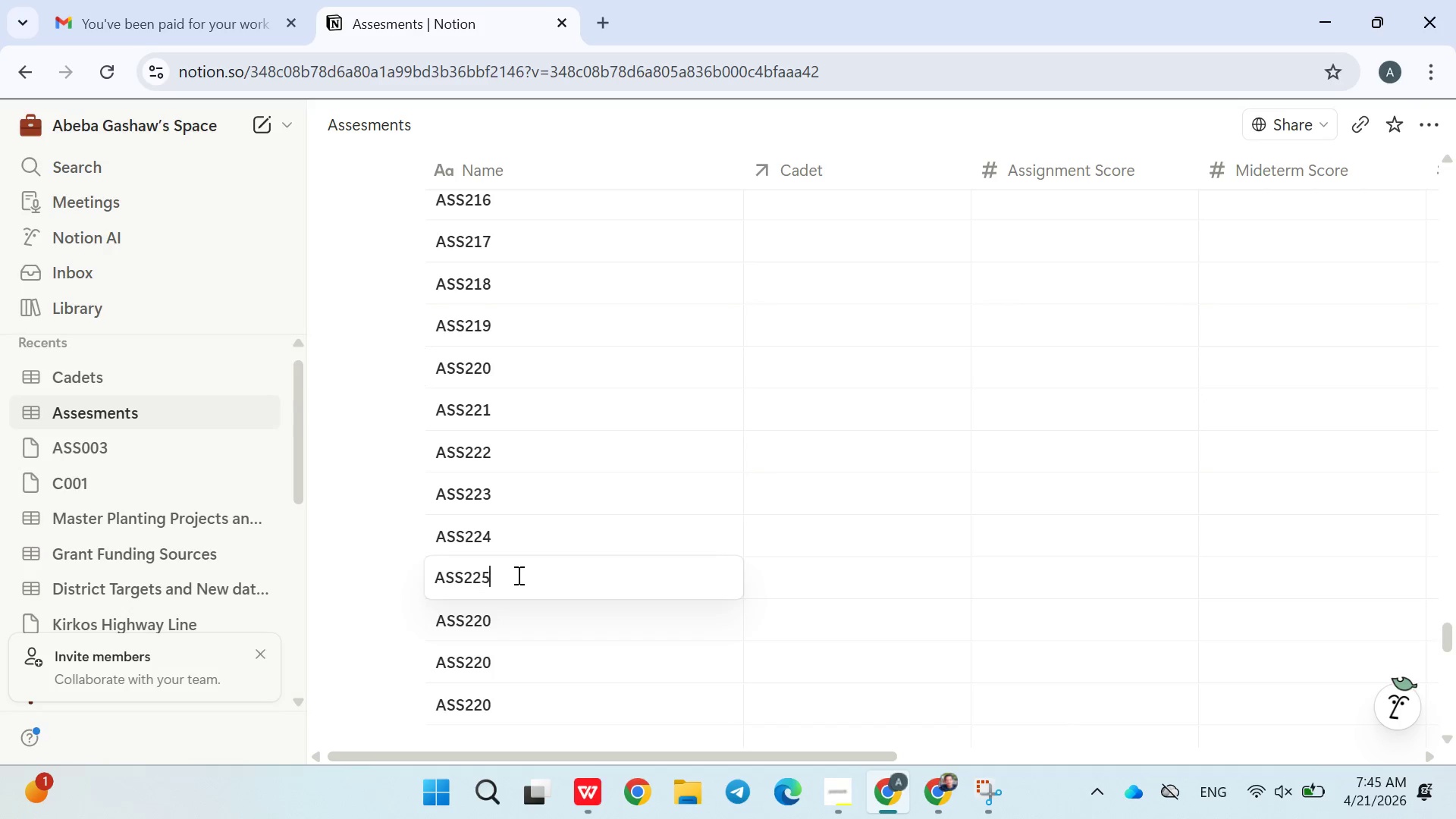 
key(5)
 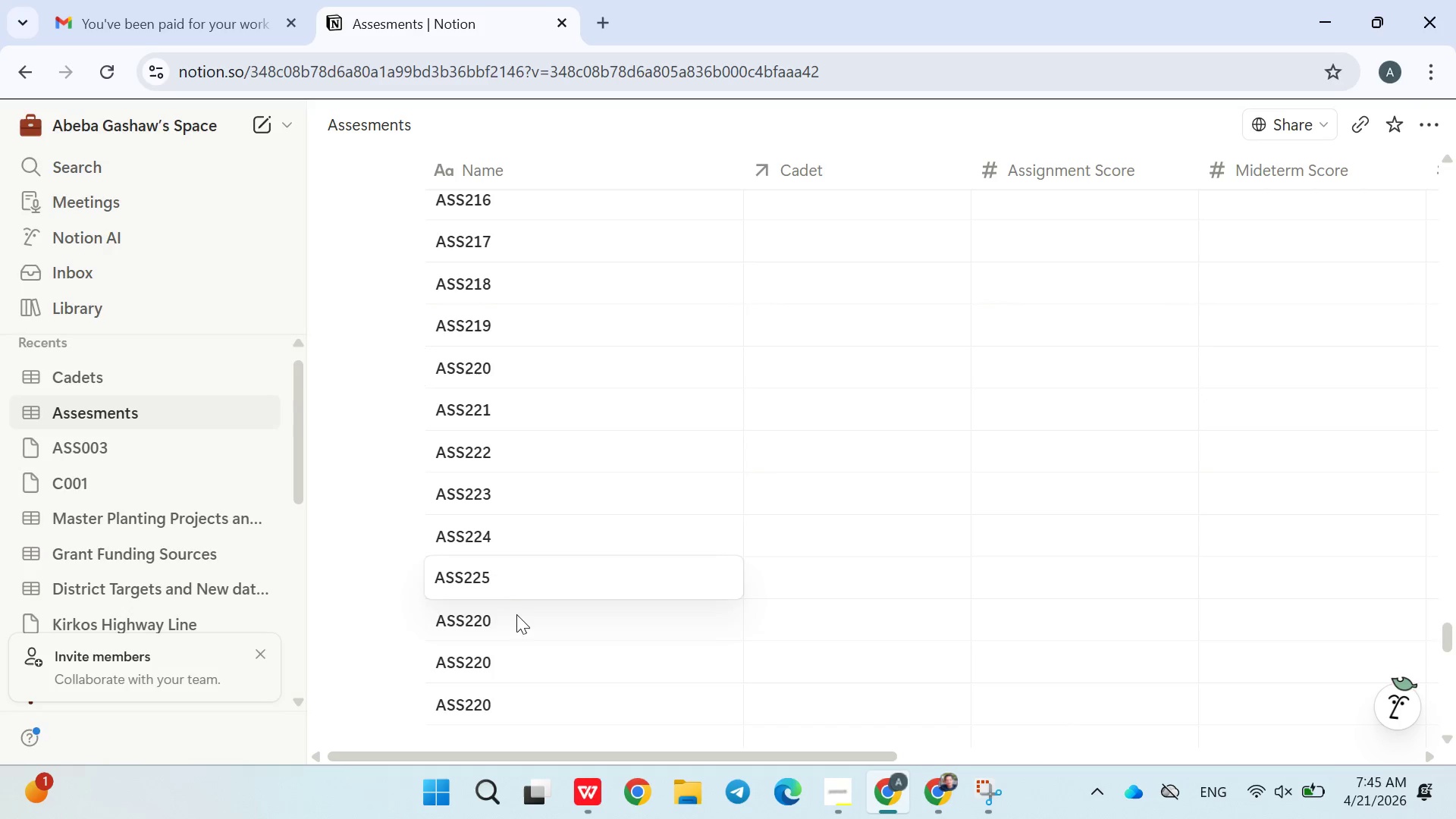 
double_click([516, 618])
 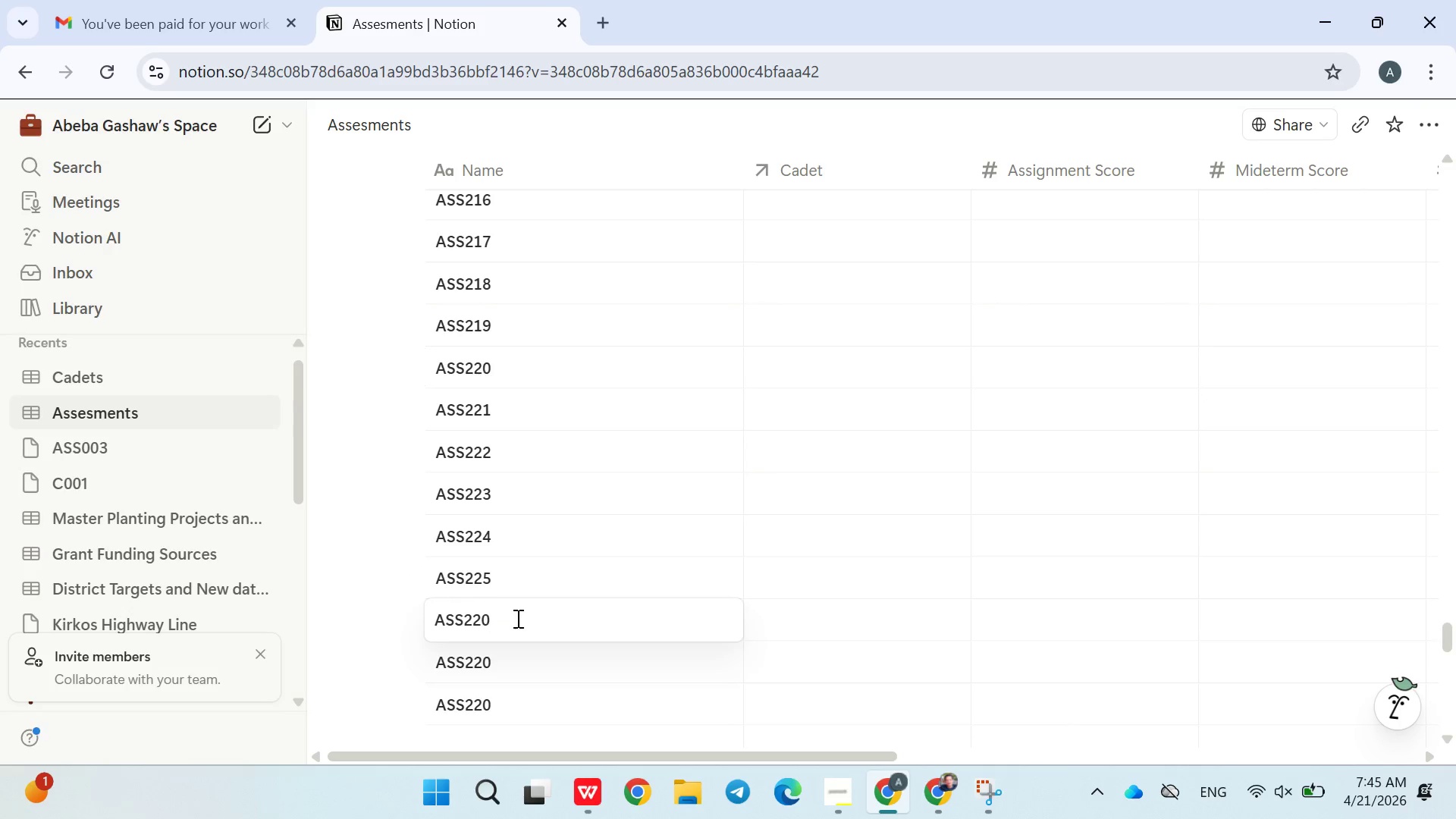 
key(Backspace)
 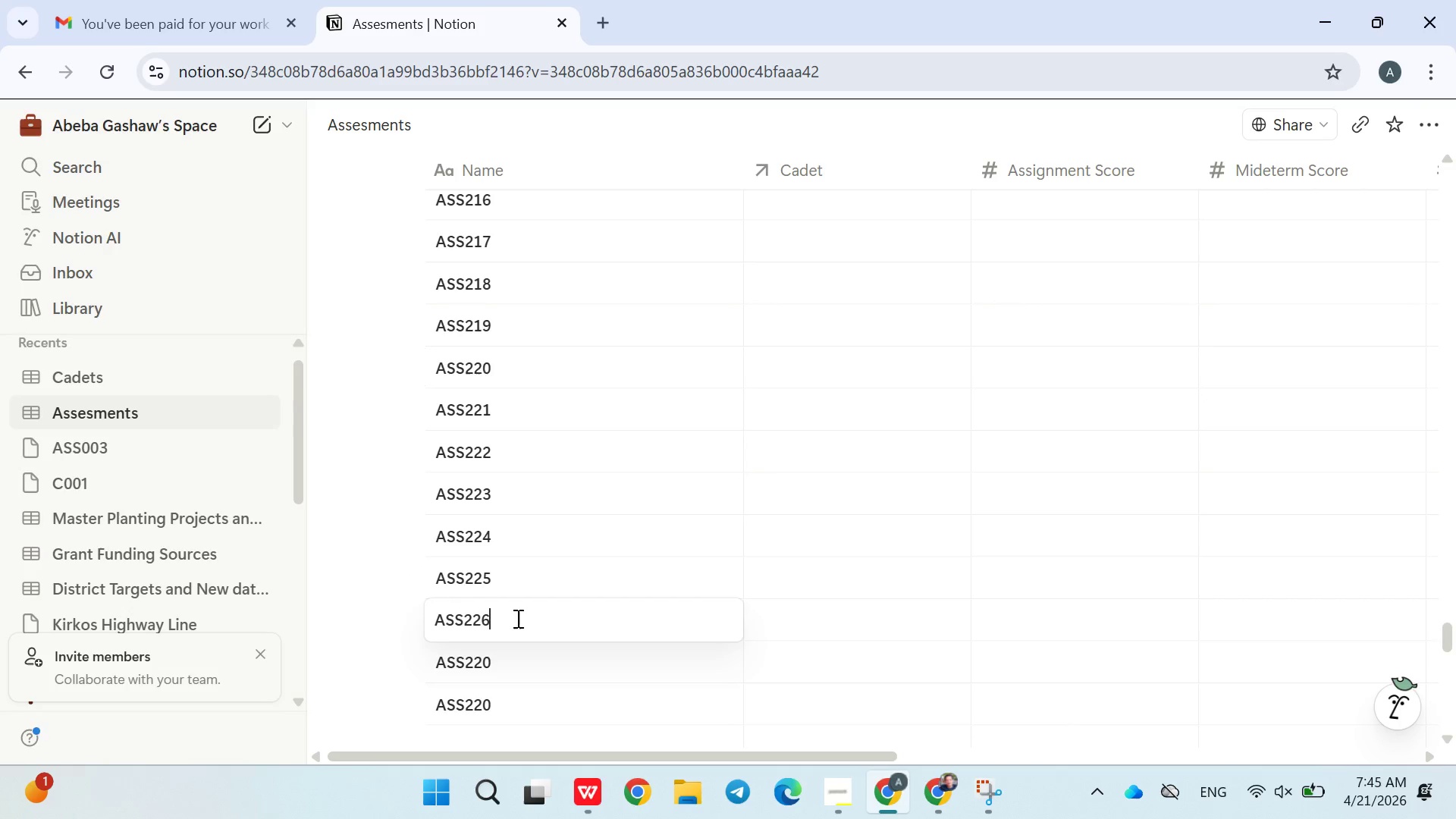 
key(6)
 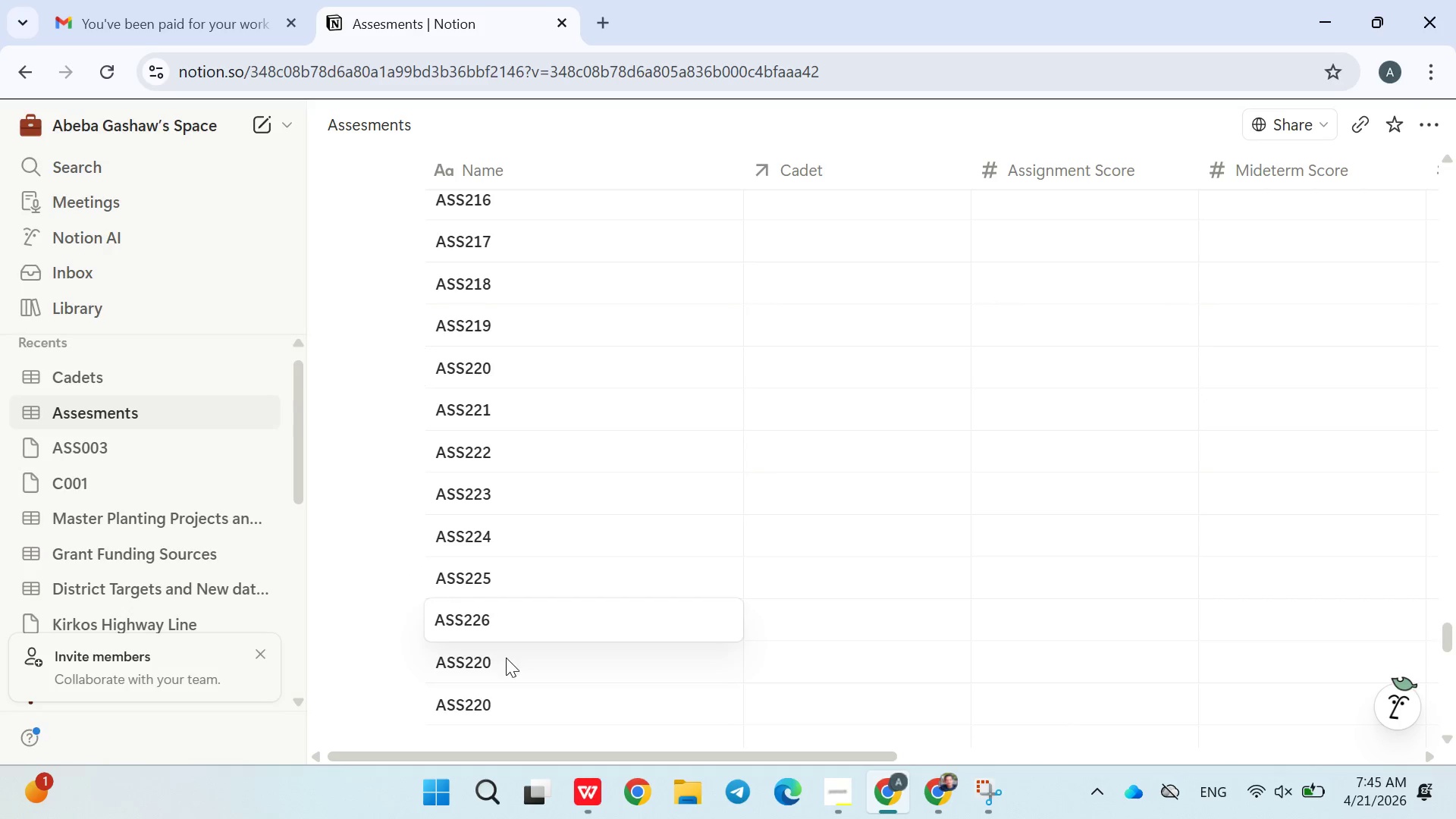 
double_click([506, 660])
 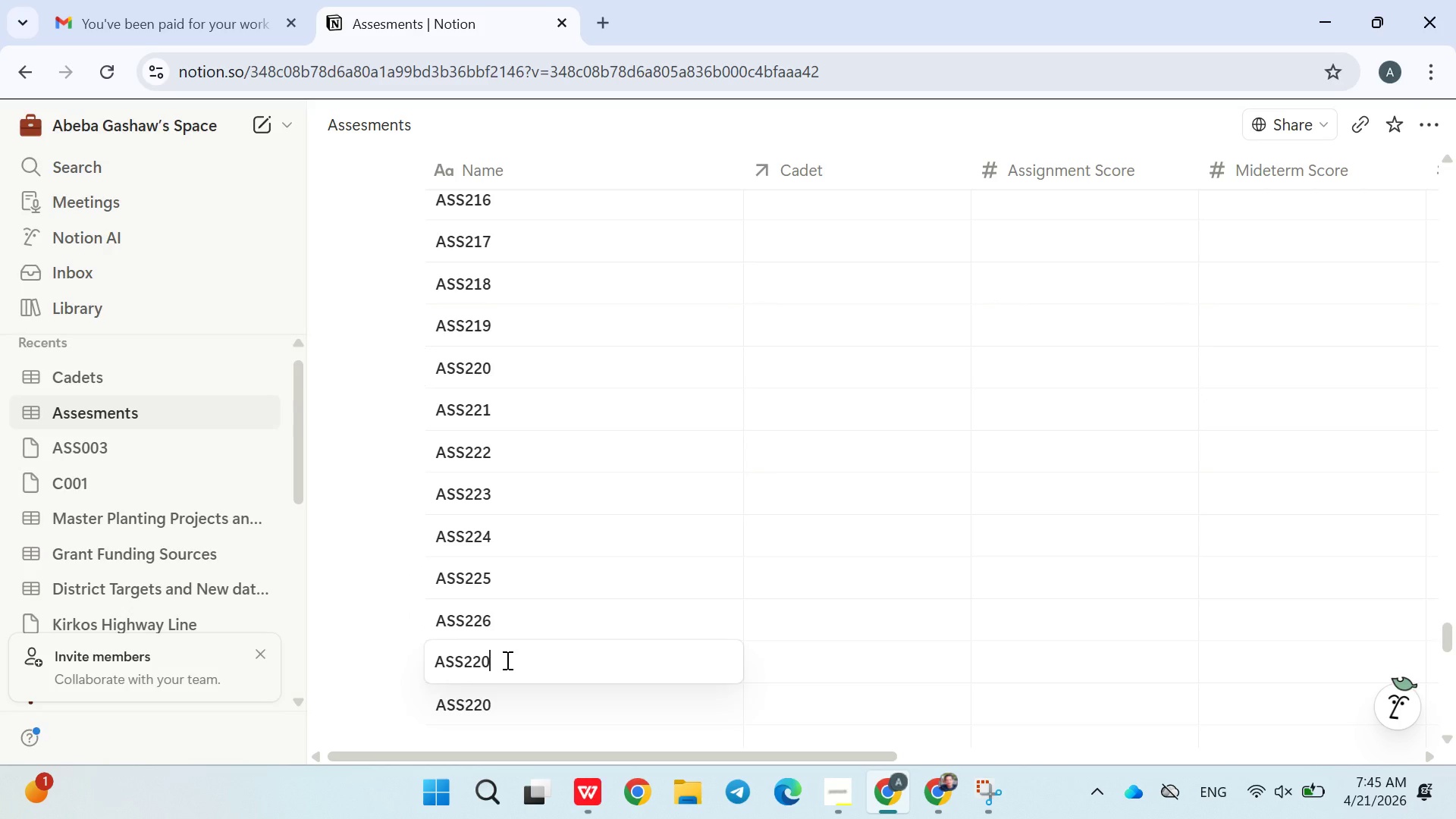 
key(Backspace)
 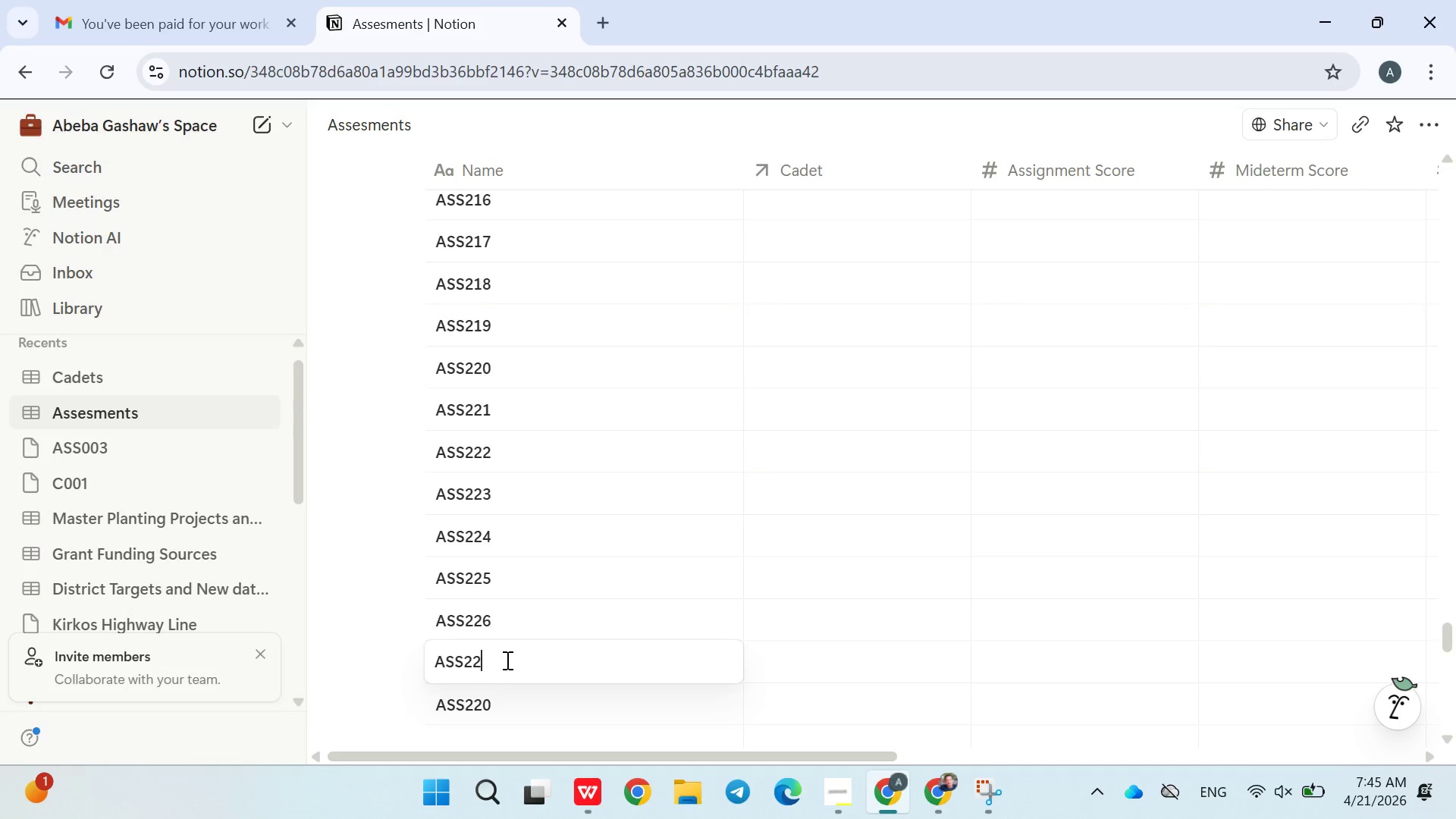 
key(7)
 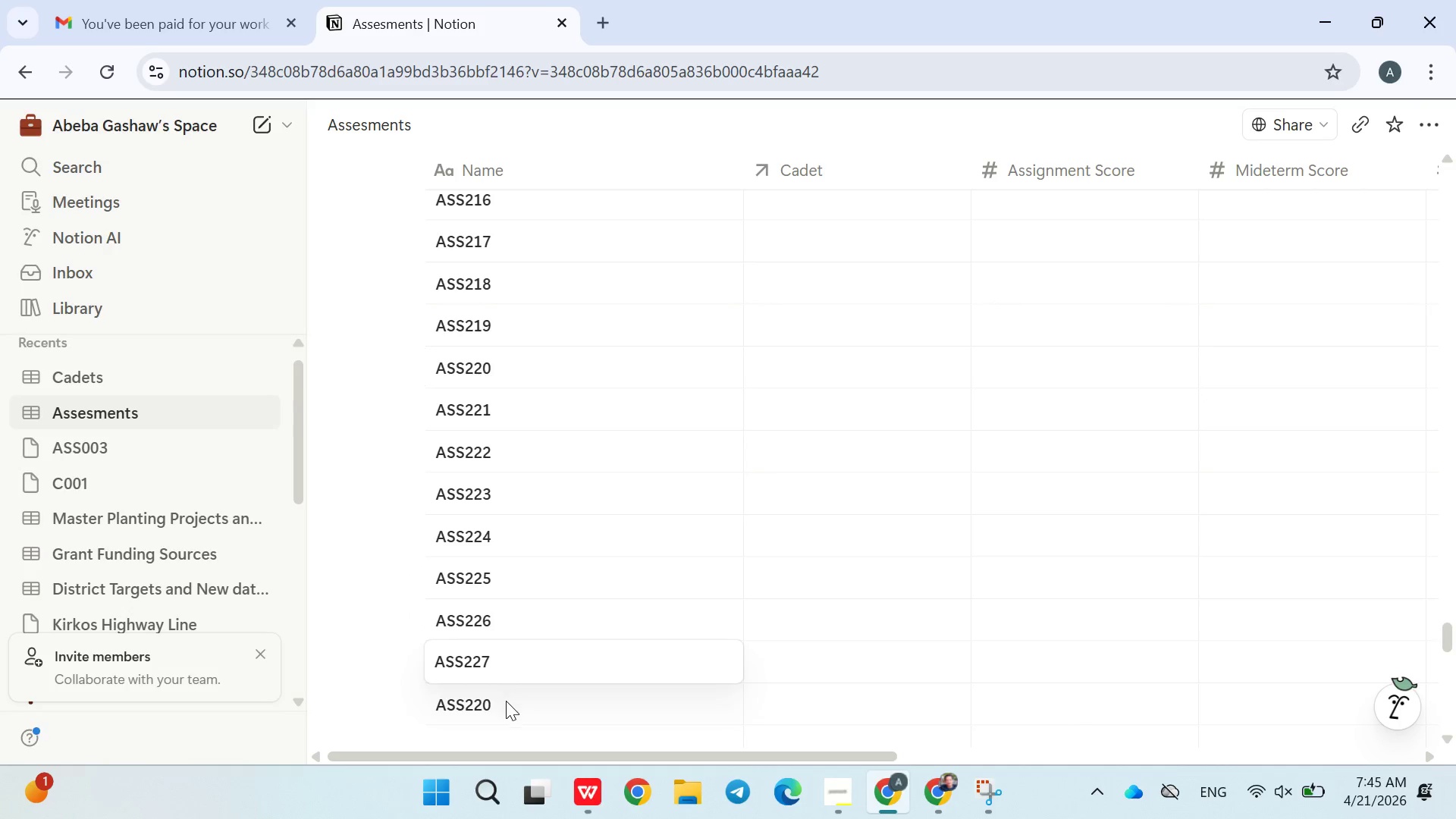 
double_click([506, 701])
 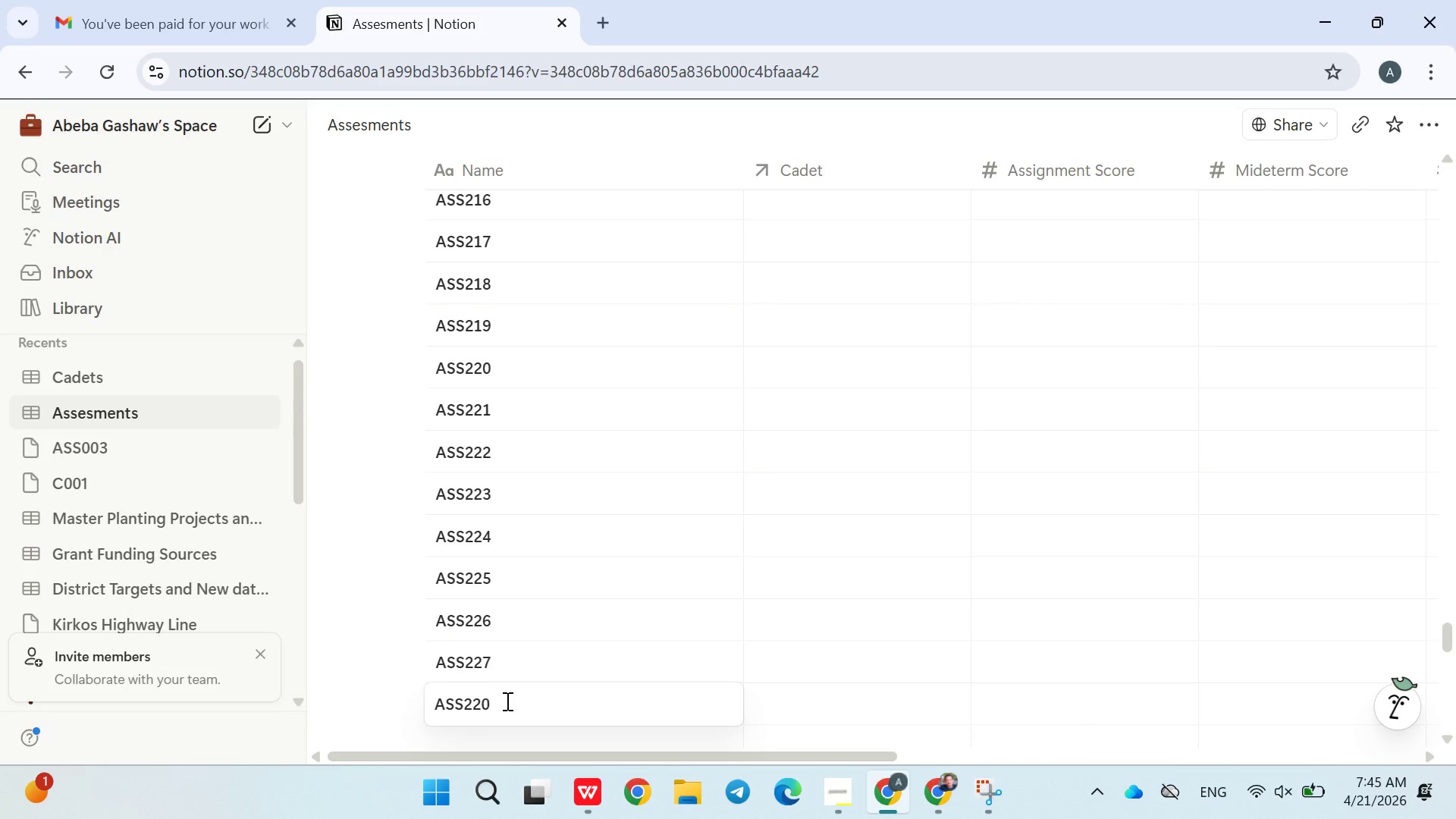 
key(Backspace)
 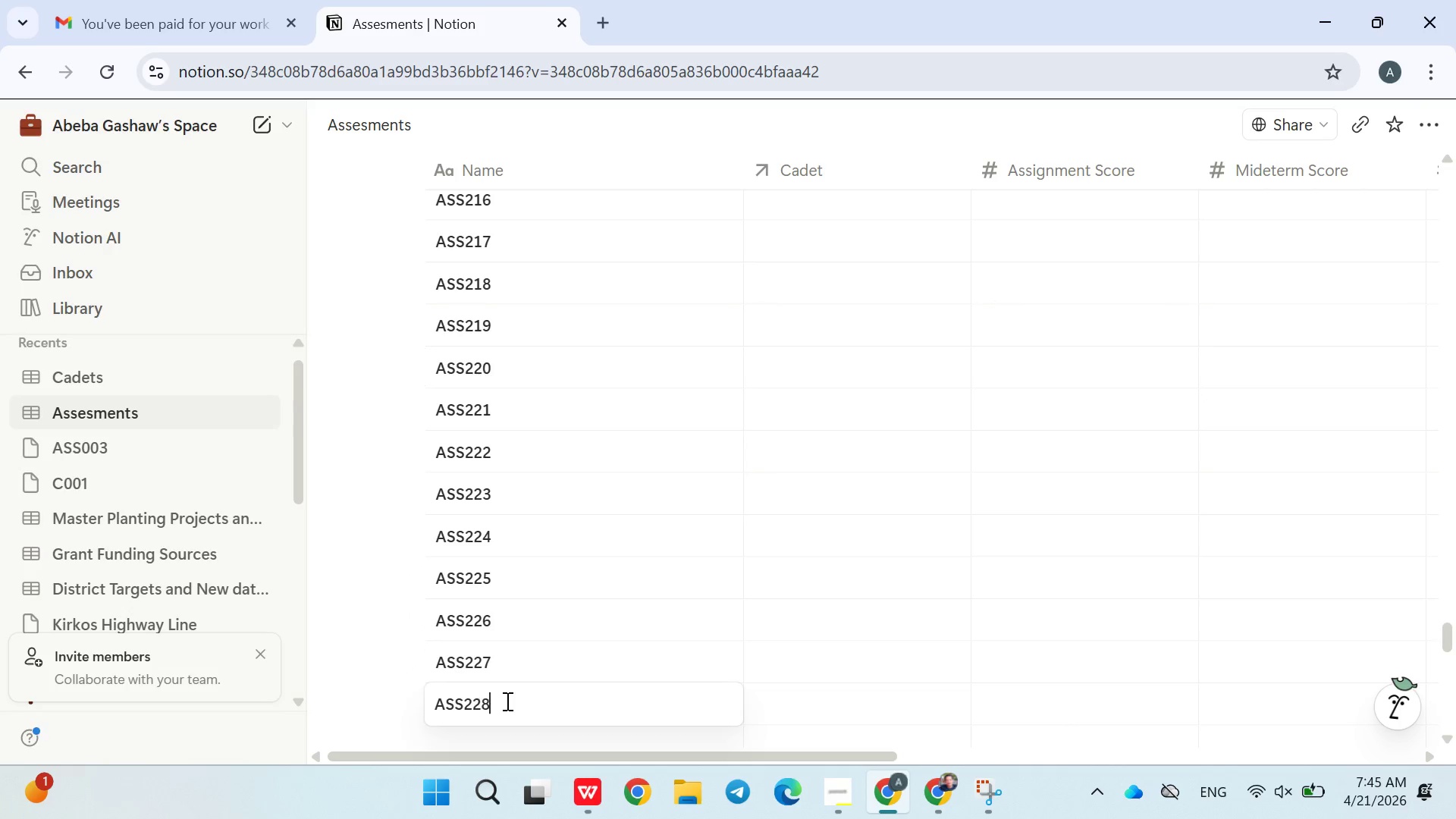 
key(8)
 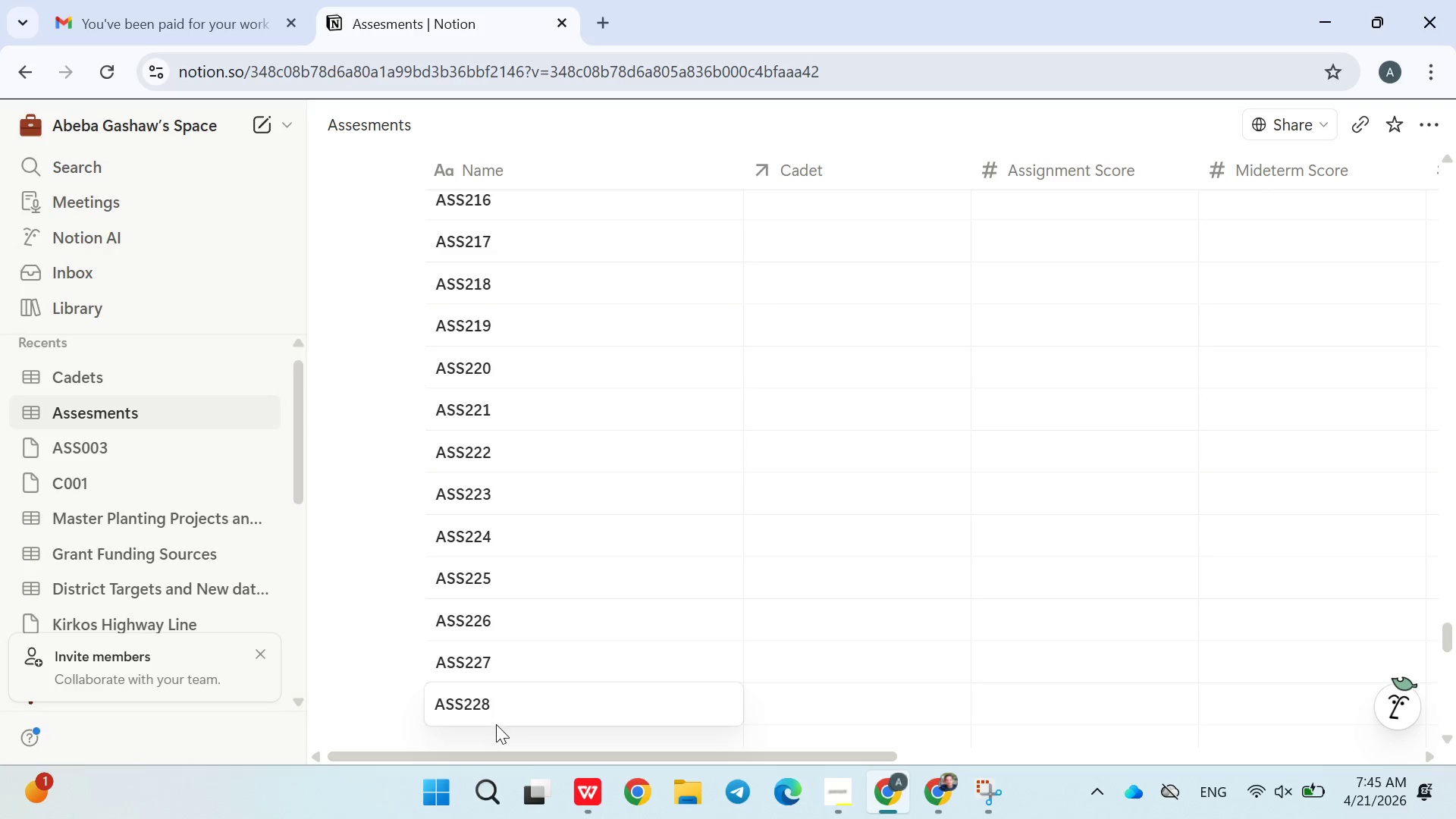 
left_click([494, 730])
 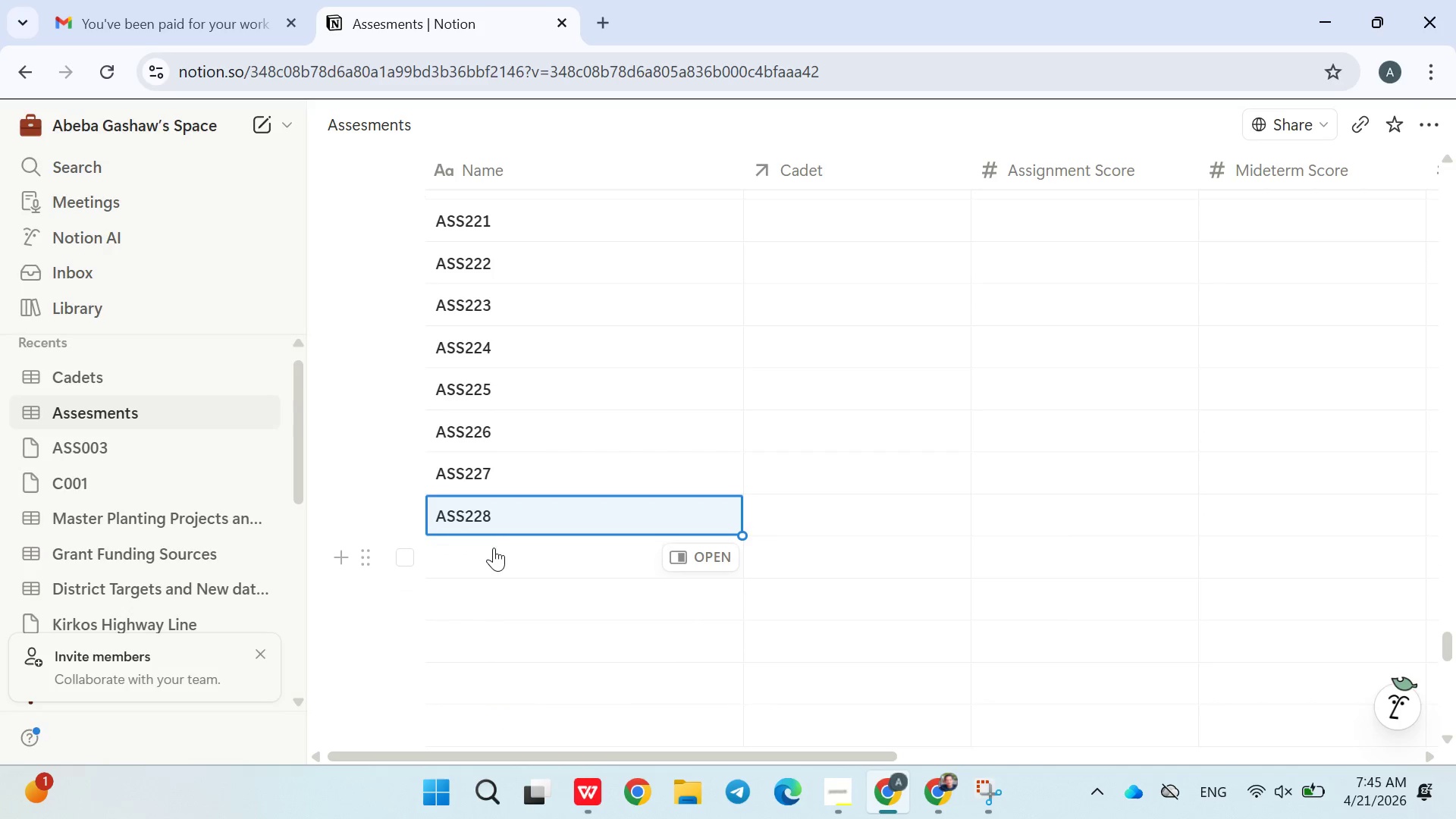 
key(Control+C)
 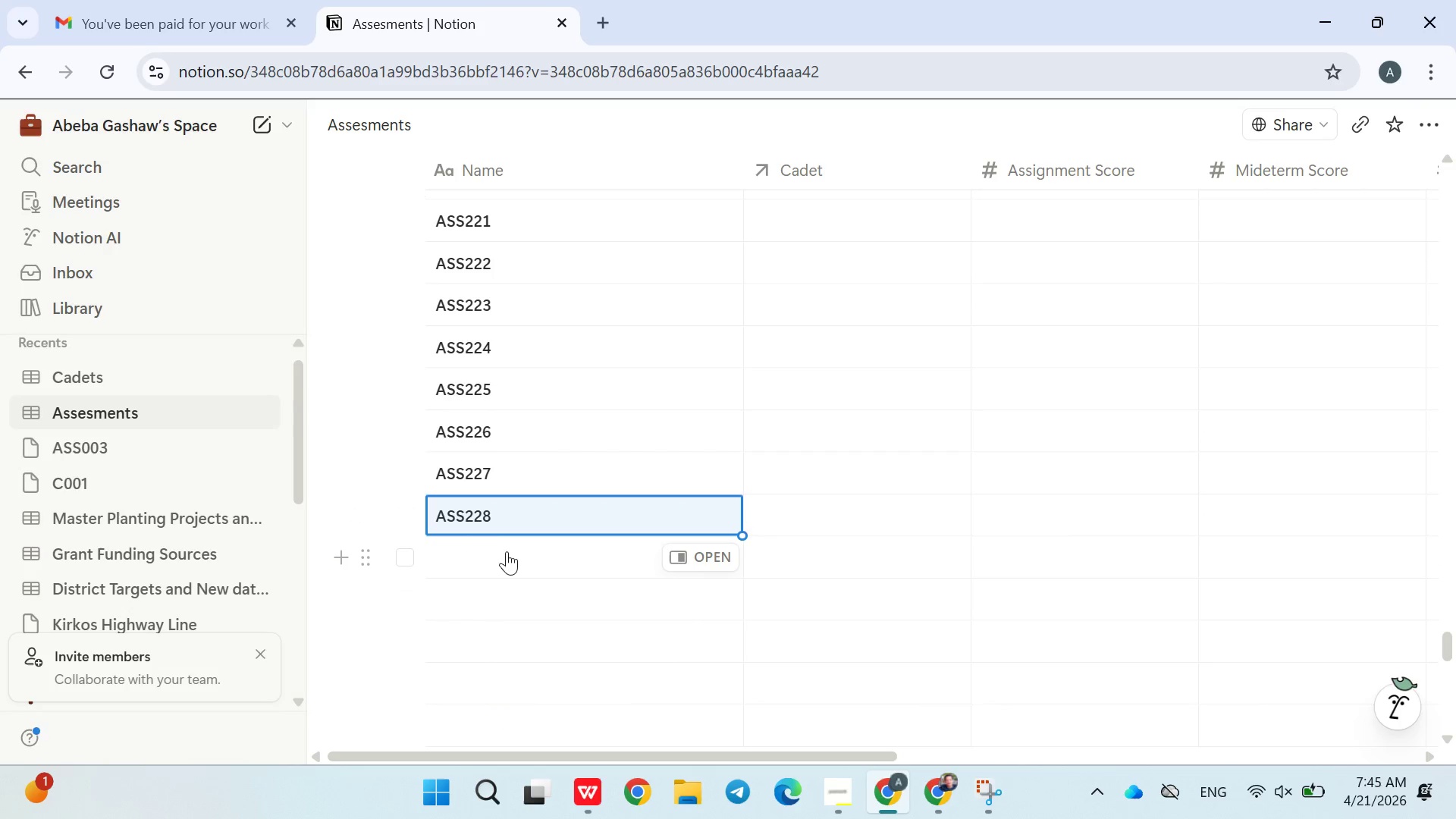 
left_click([507, 553])
 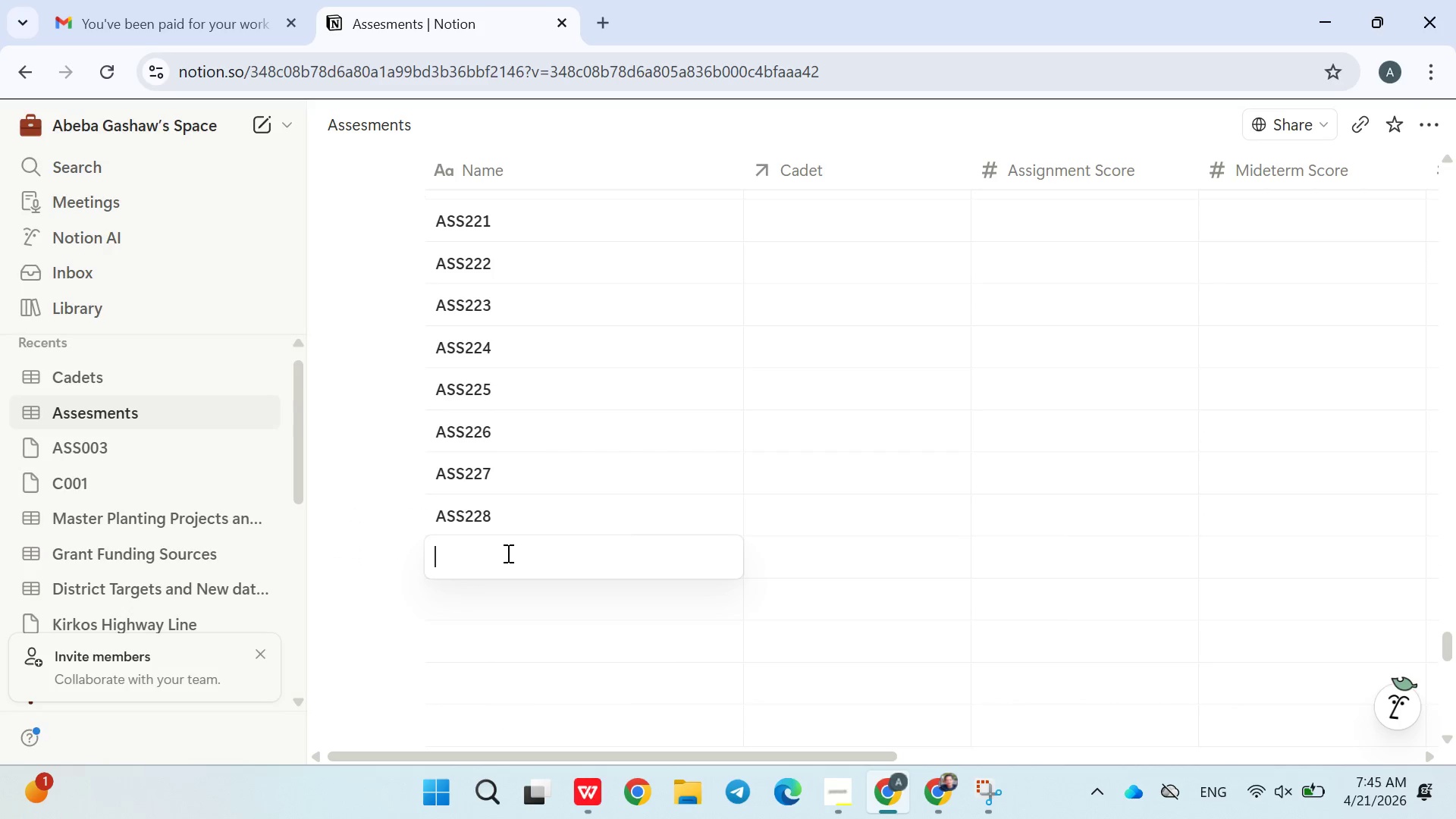 
key(Control+V)
 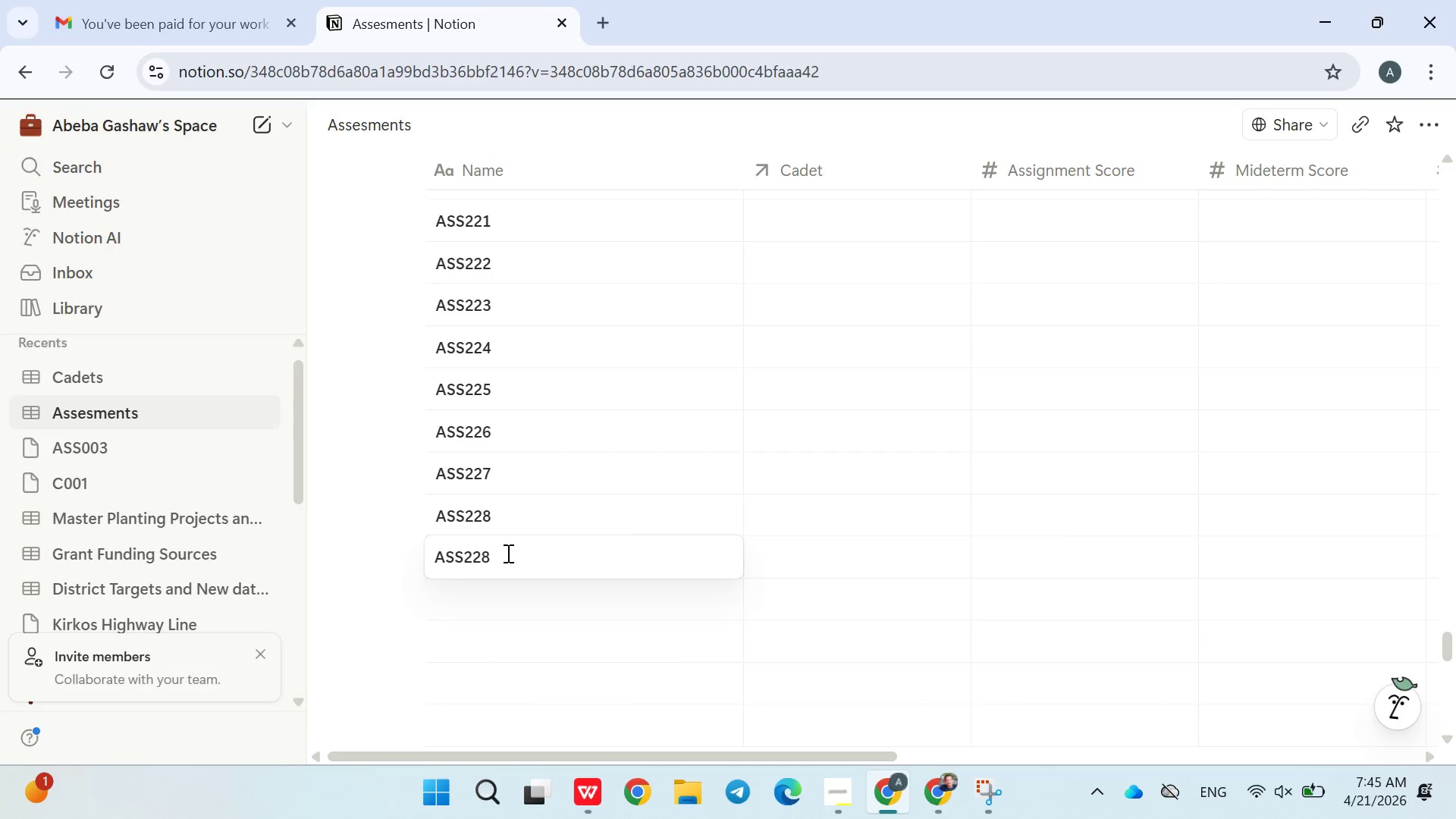 
key(Backspace)
 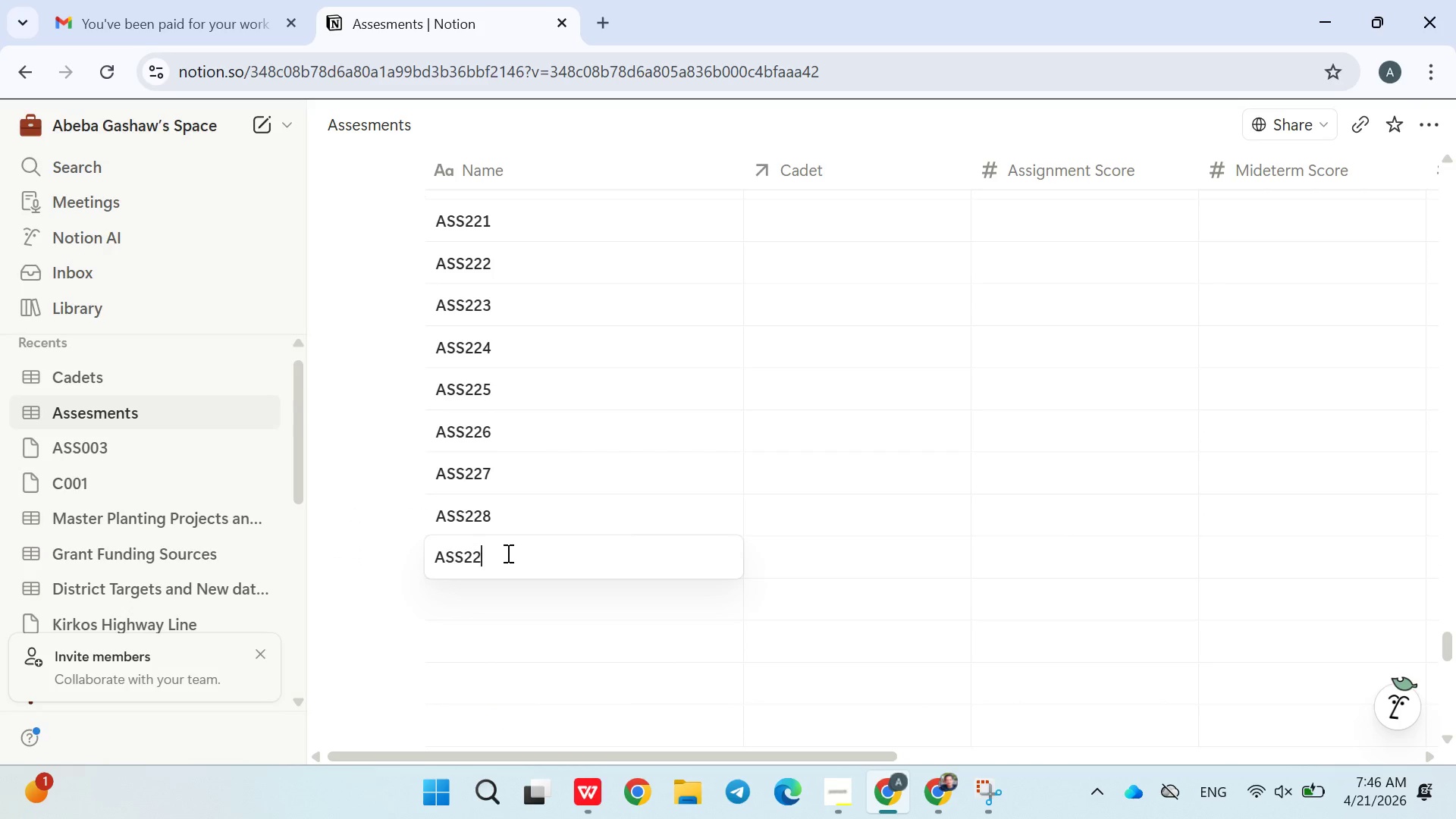 
key(9)
 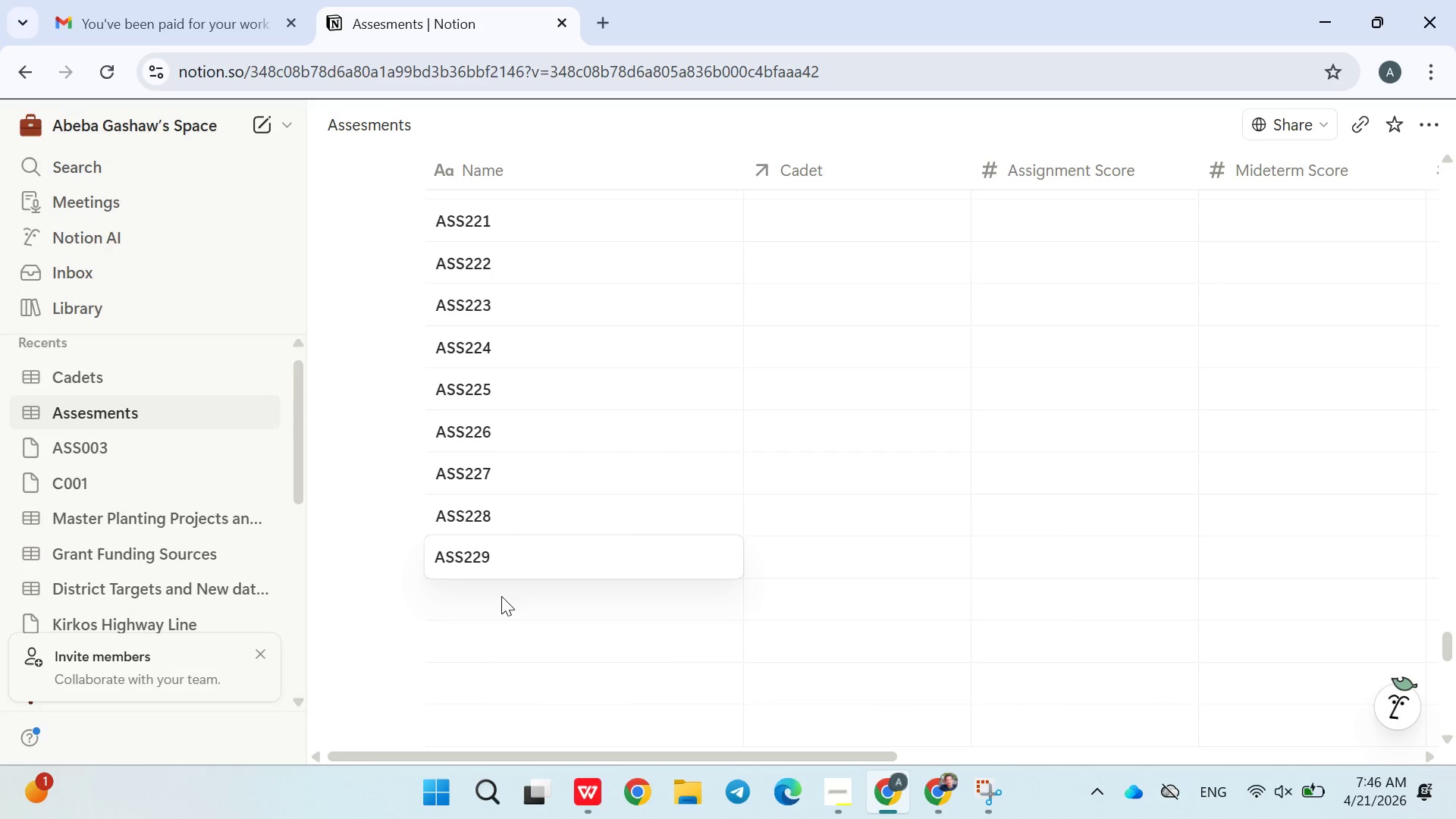 
left_click([498, 602])
 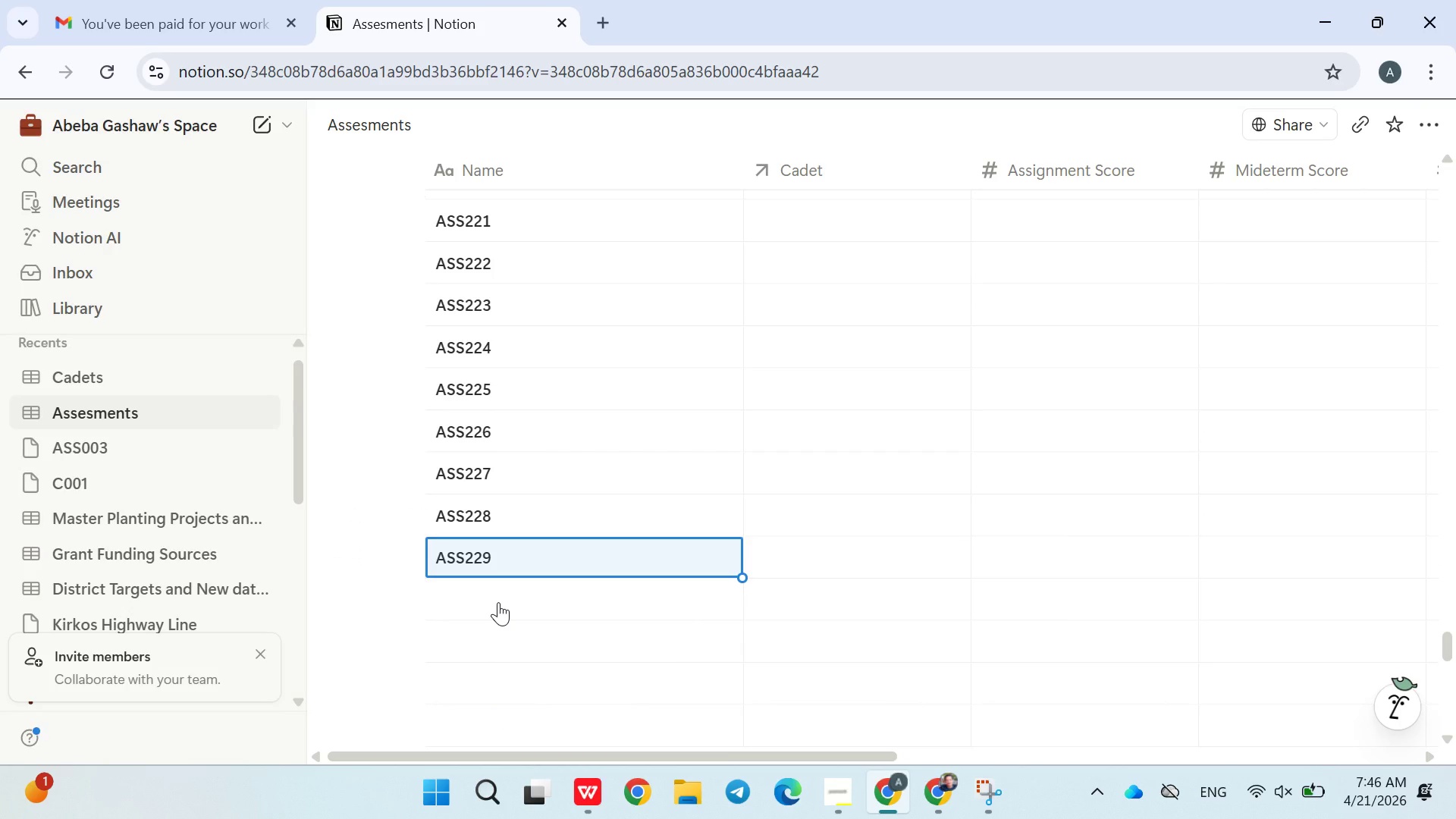 
key(Control+ControlLeft)
 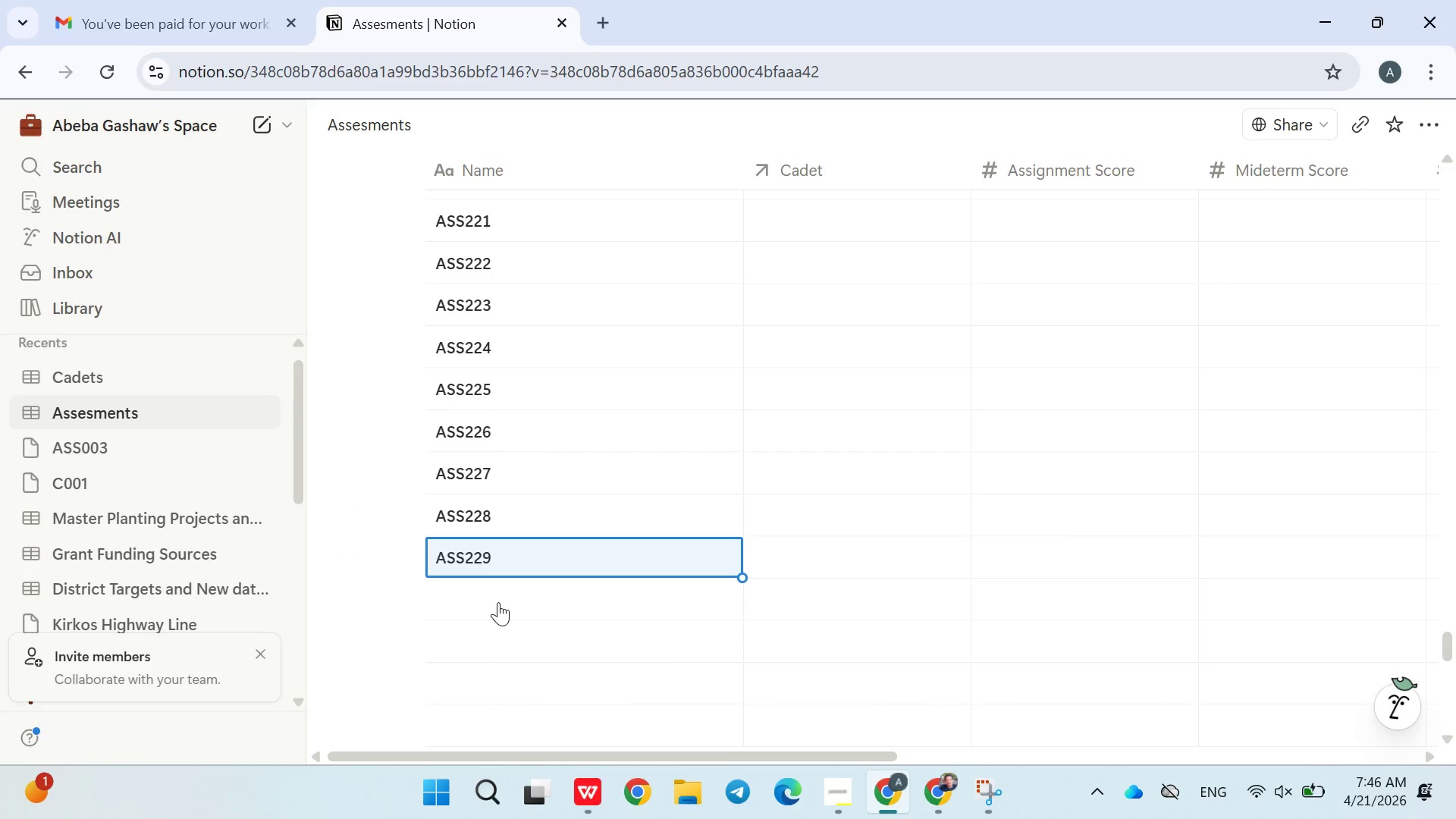 
left_click([498, 602])
 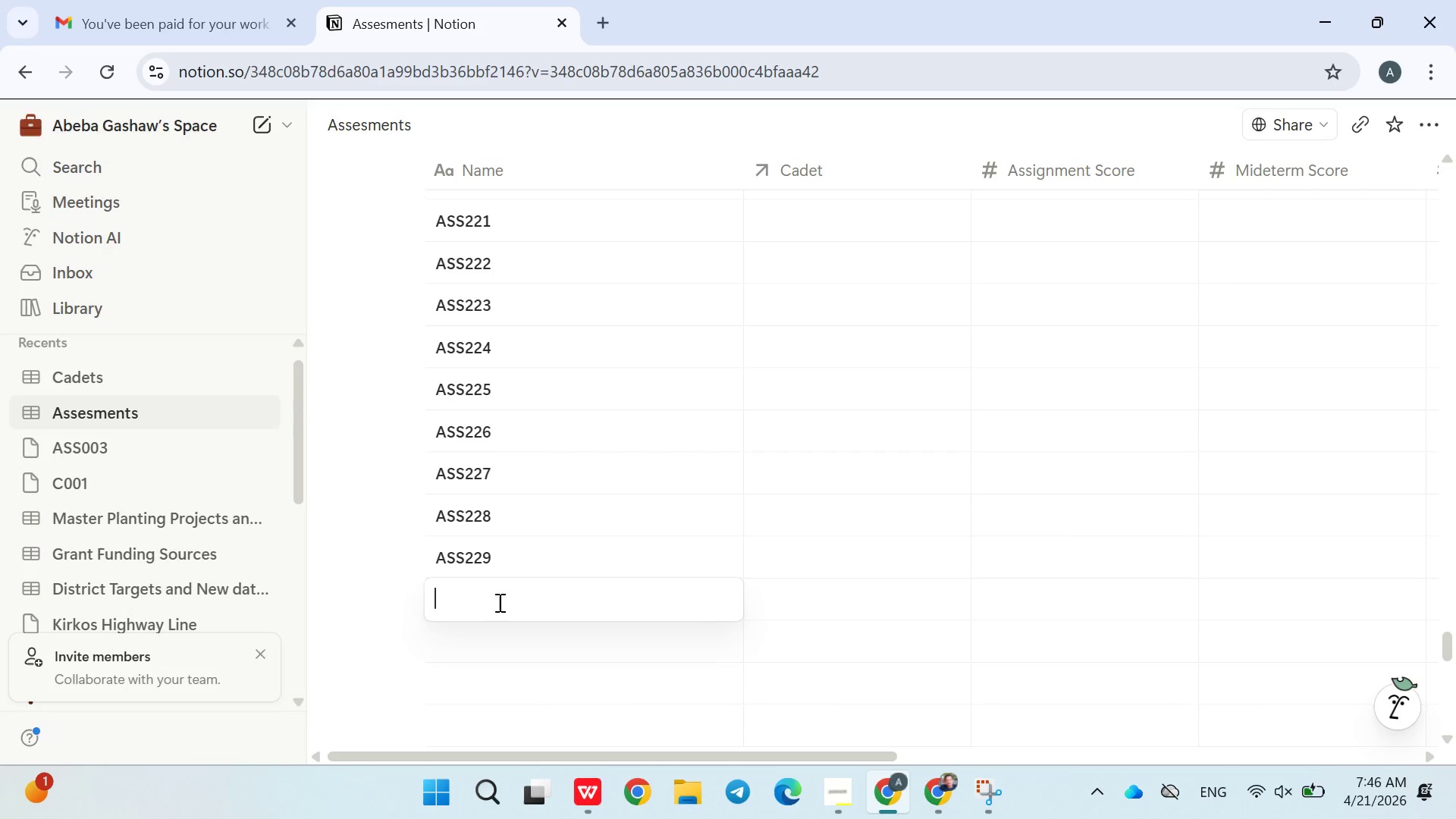 
key(Control+V)
 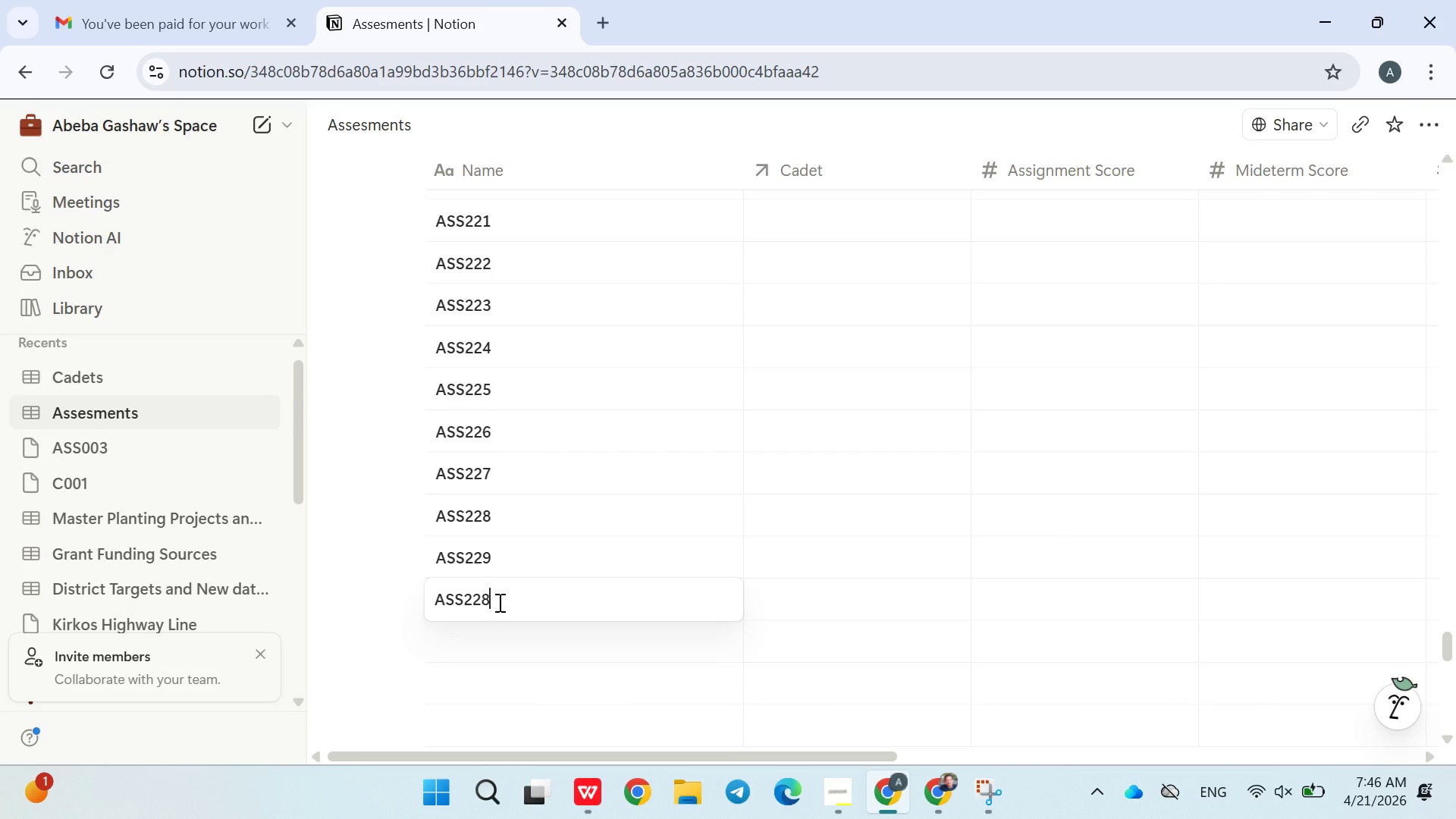 
key(Backspace)
key(Backspace)
type(30)
 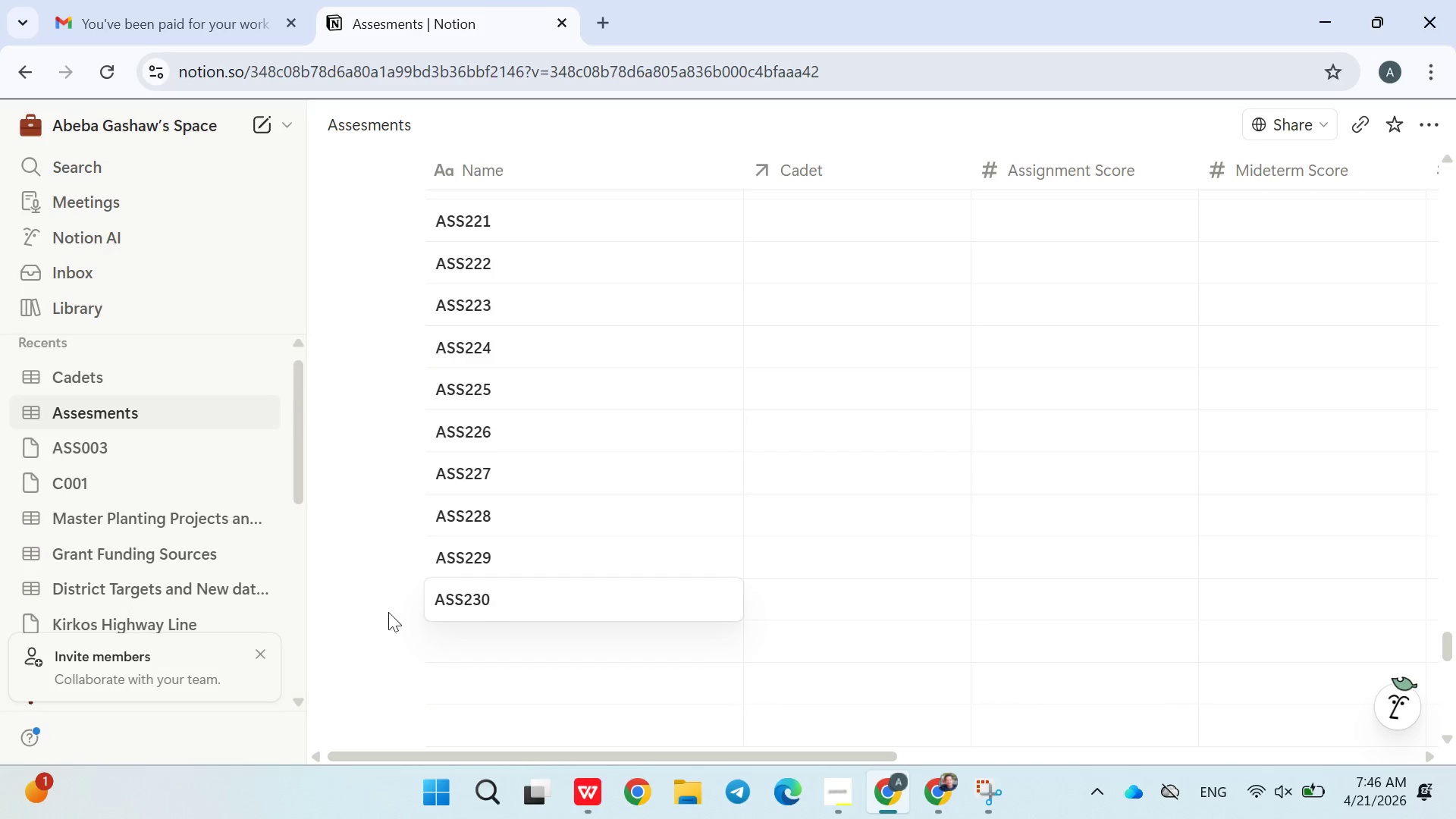 
left_click([355, 605])
 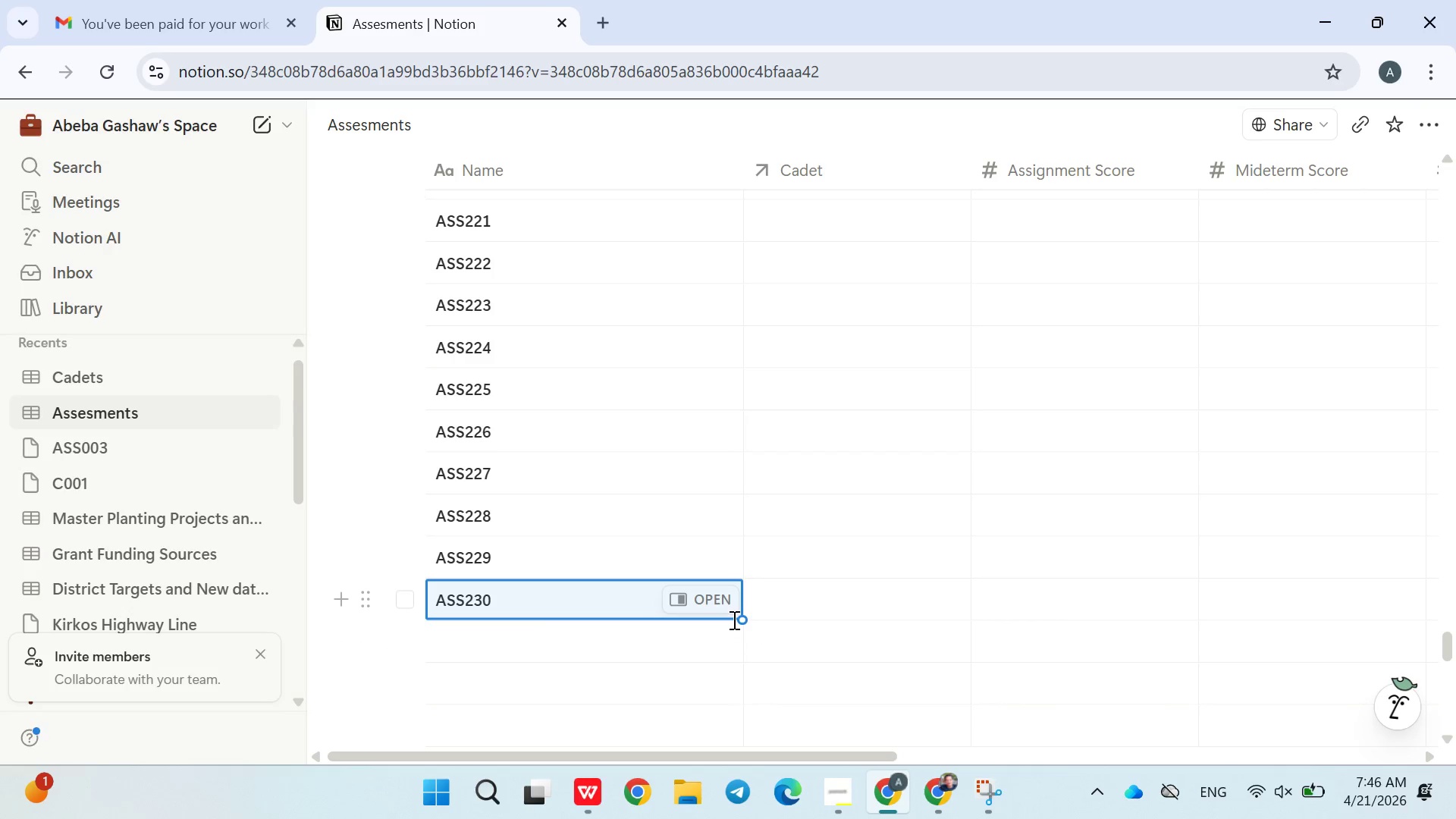 
left_click_drag(start_coordinate=[746, 617], to_coordinate=[636, 706])
 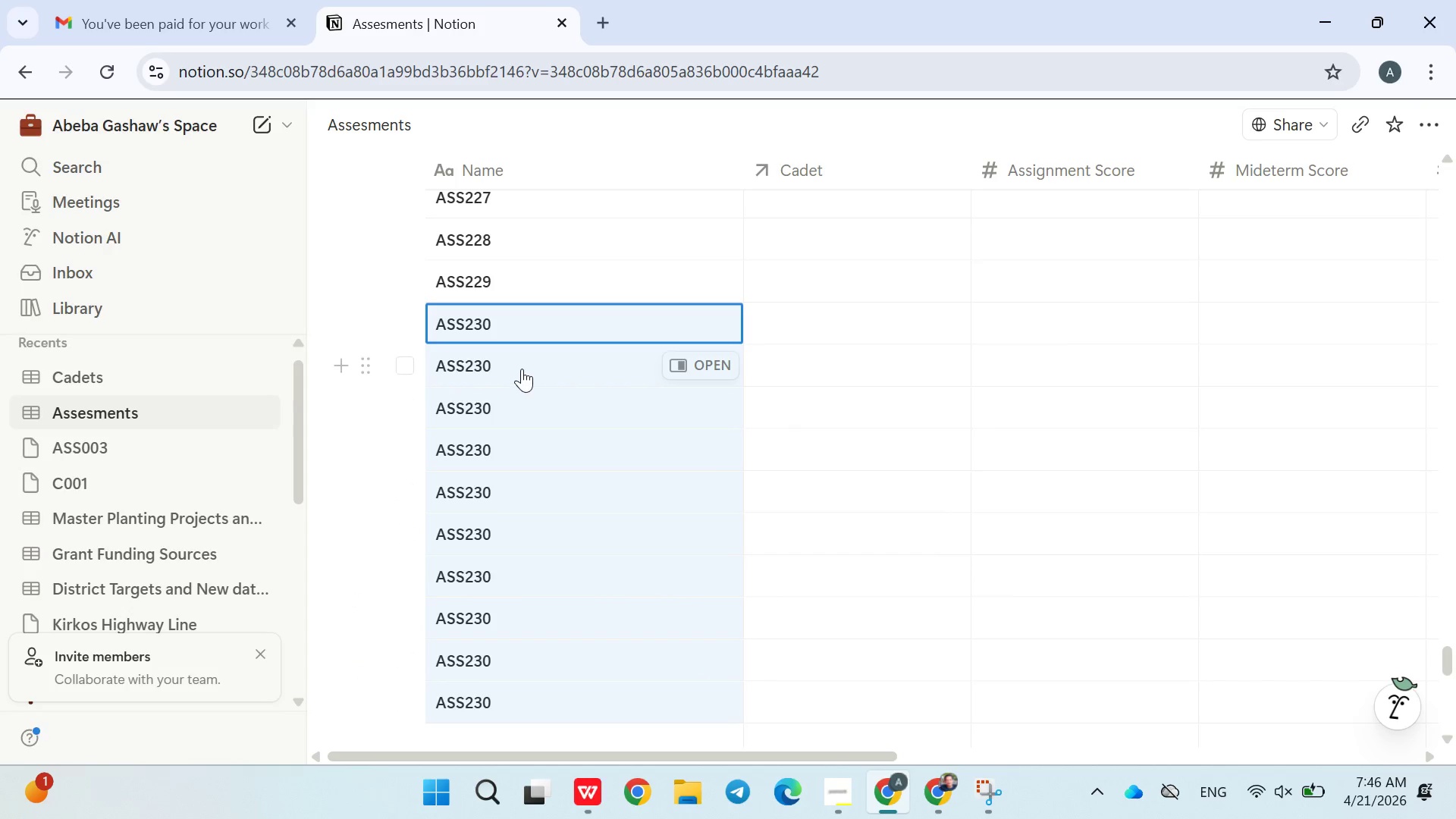 
double_click([522, 367])
 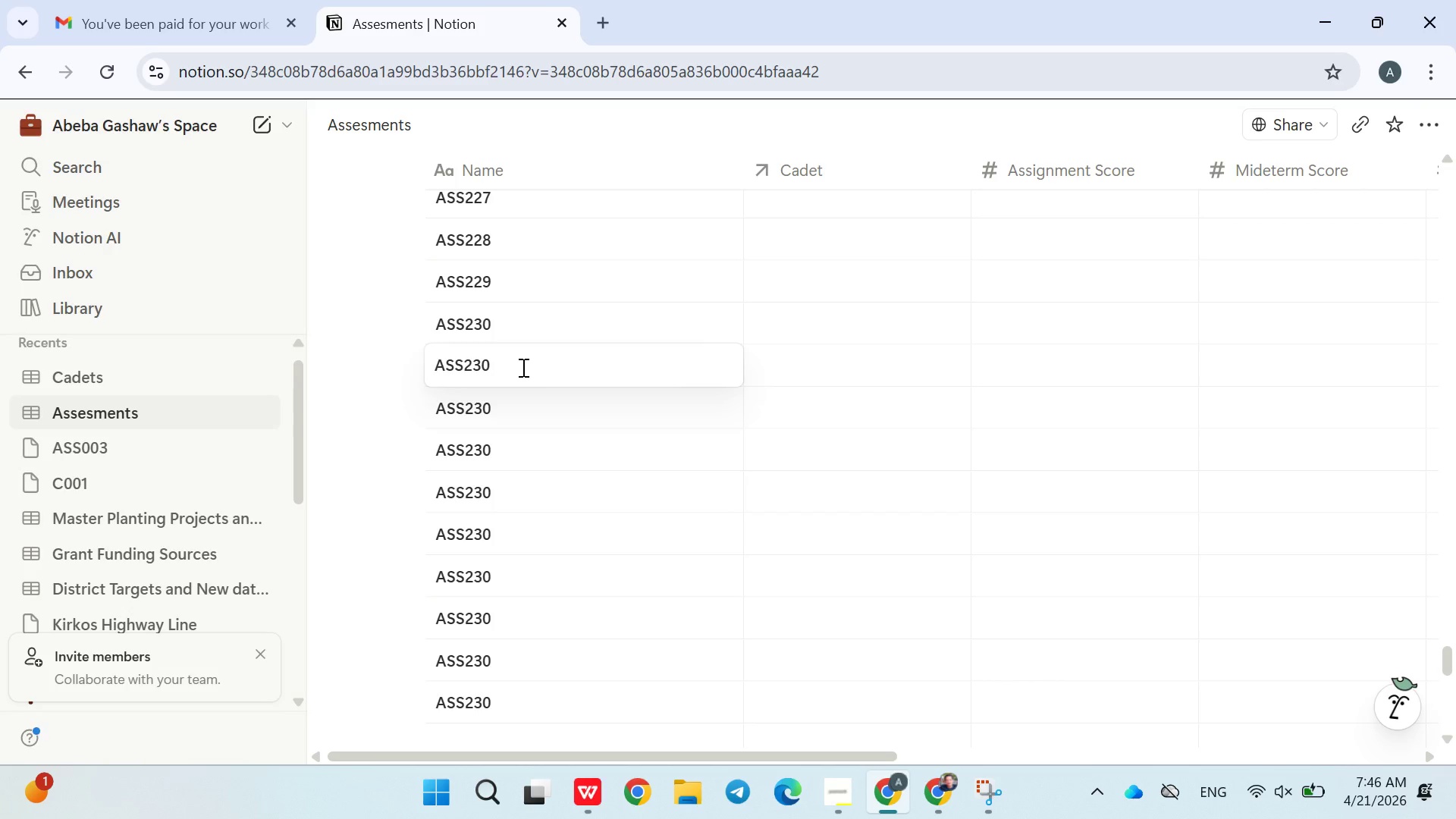 
key(Backspace)
 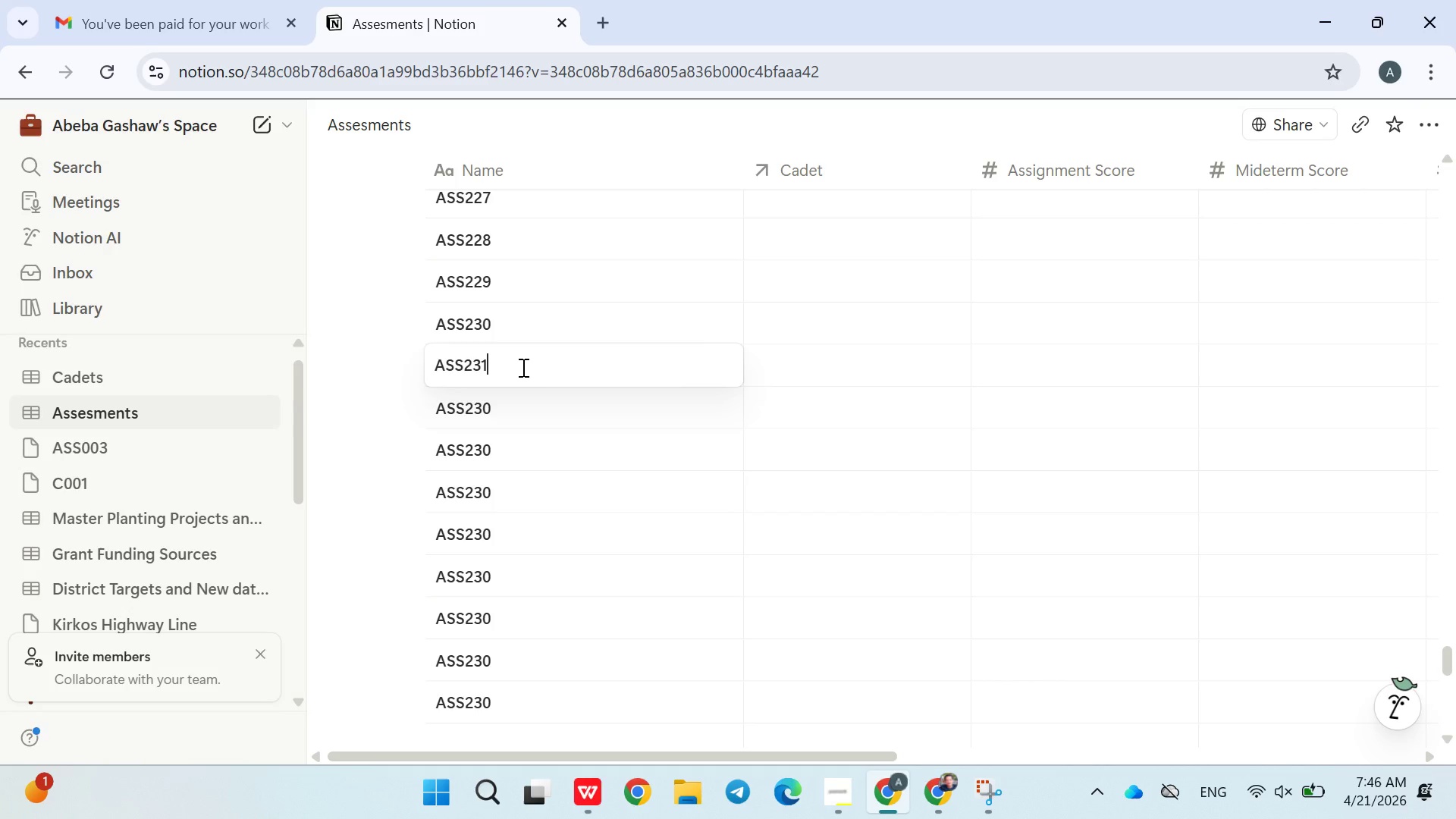 
key(1)
 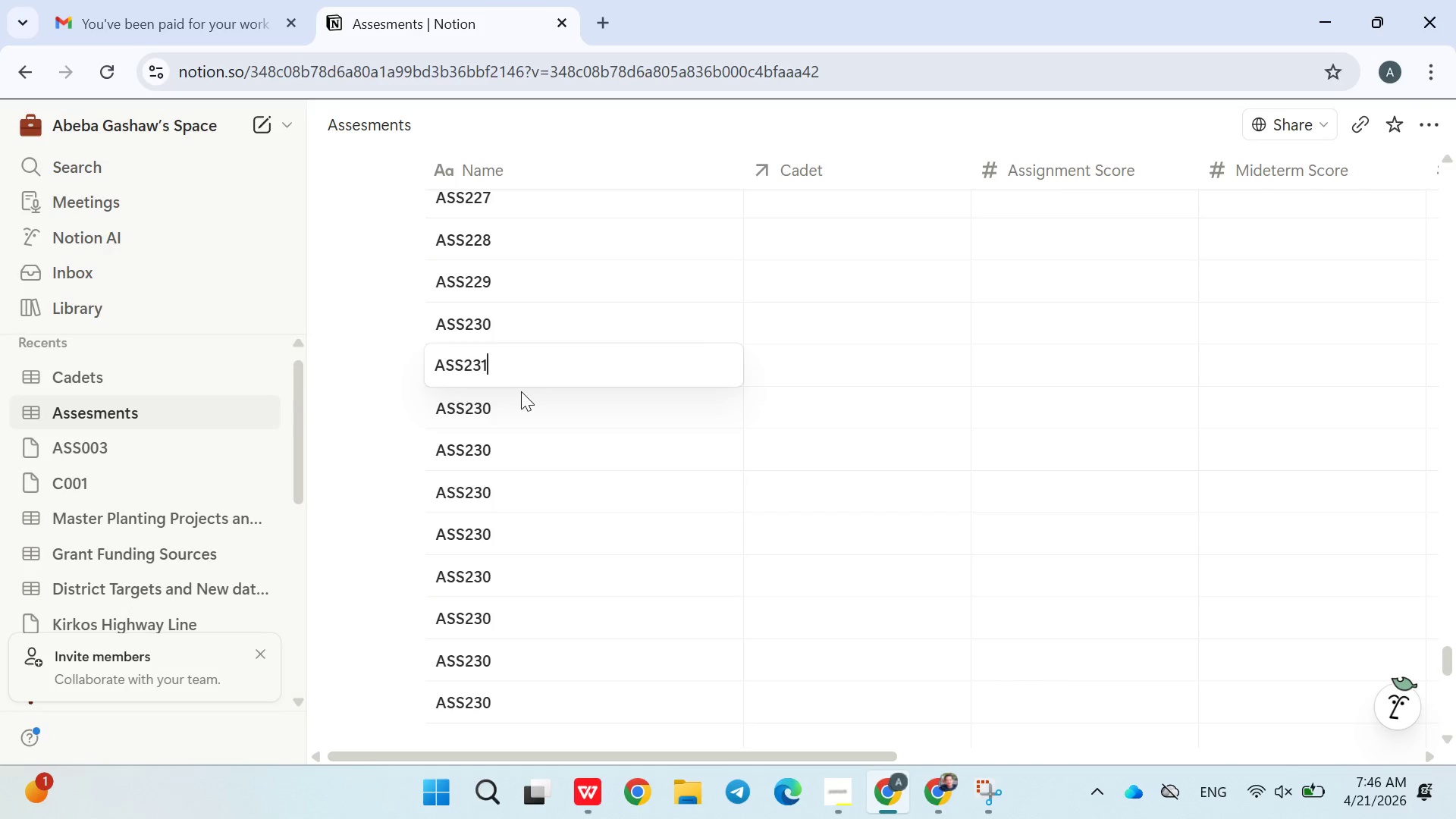 
double_click([521, 404])
 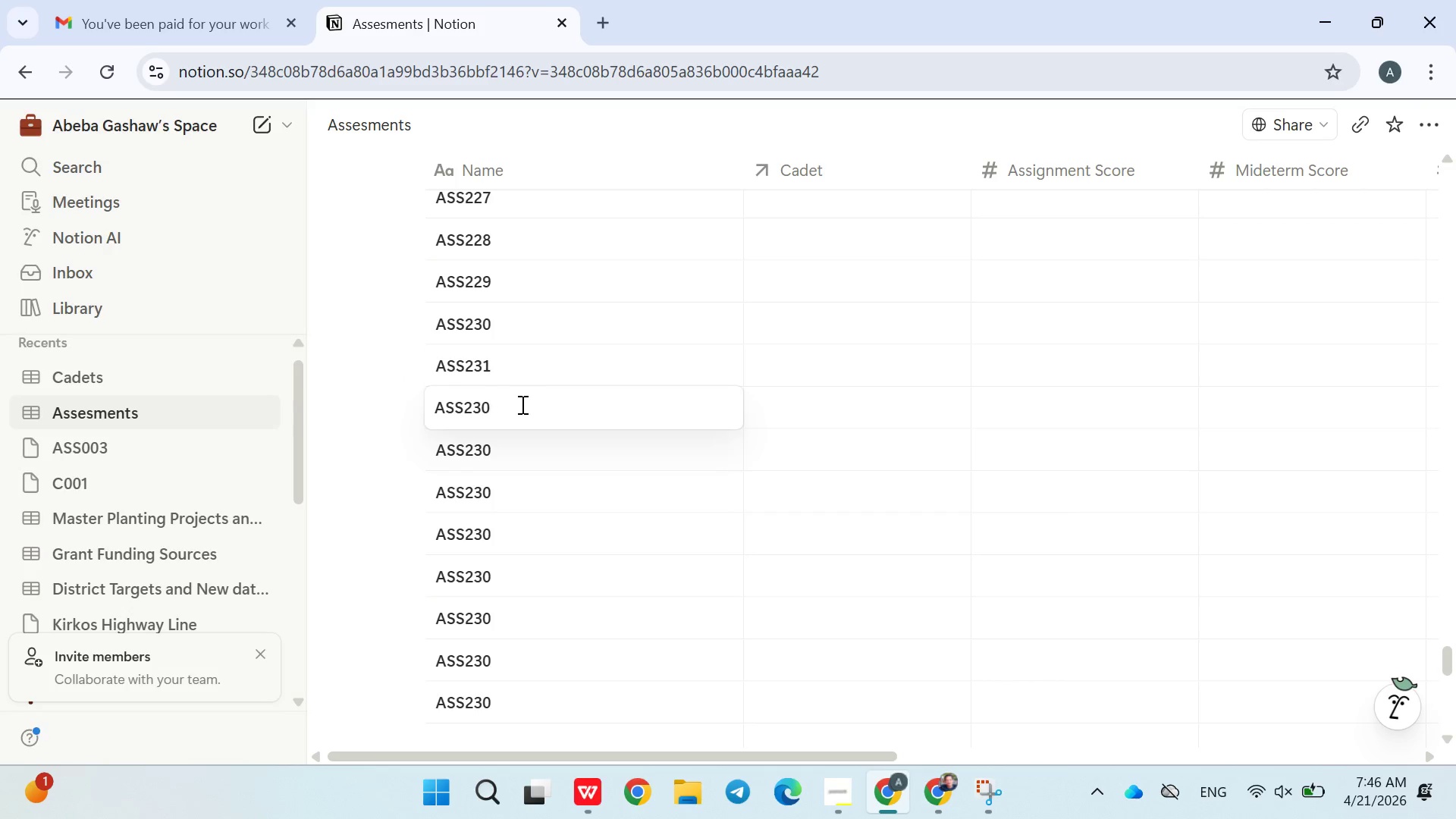 
key(Backspace)
 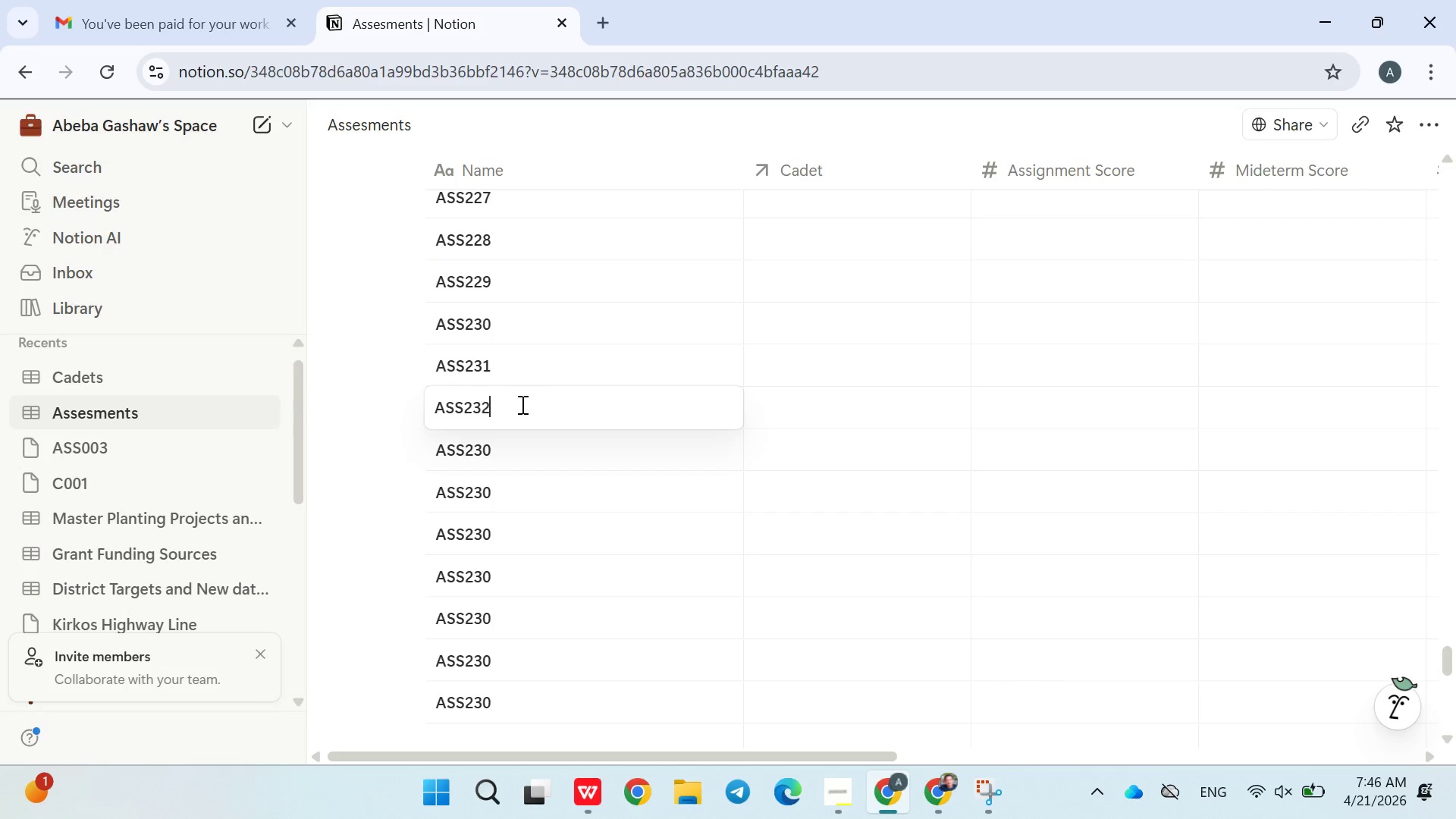 
key(2)
 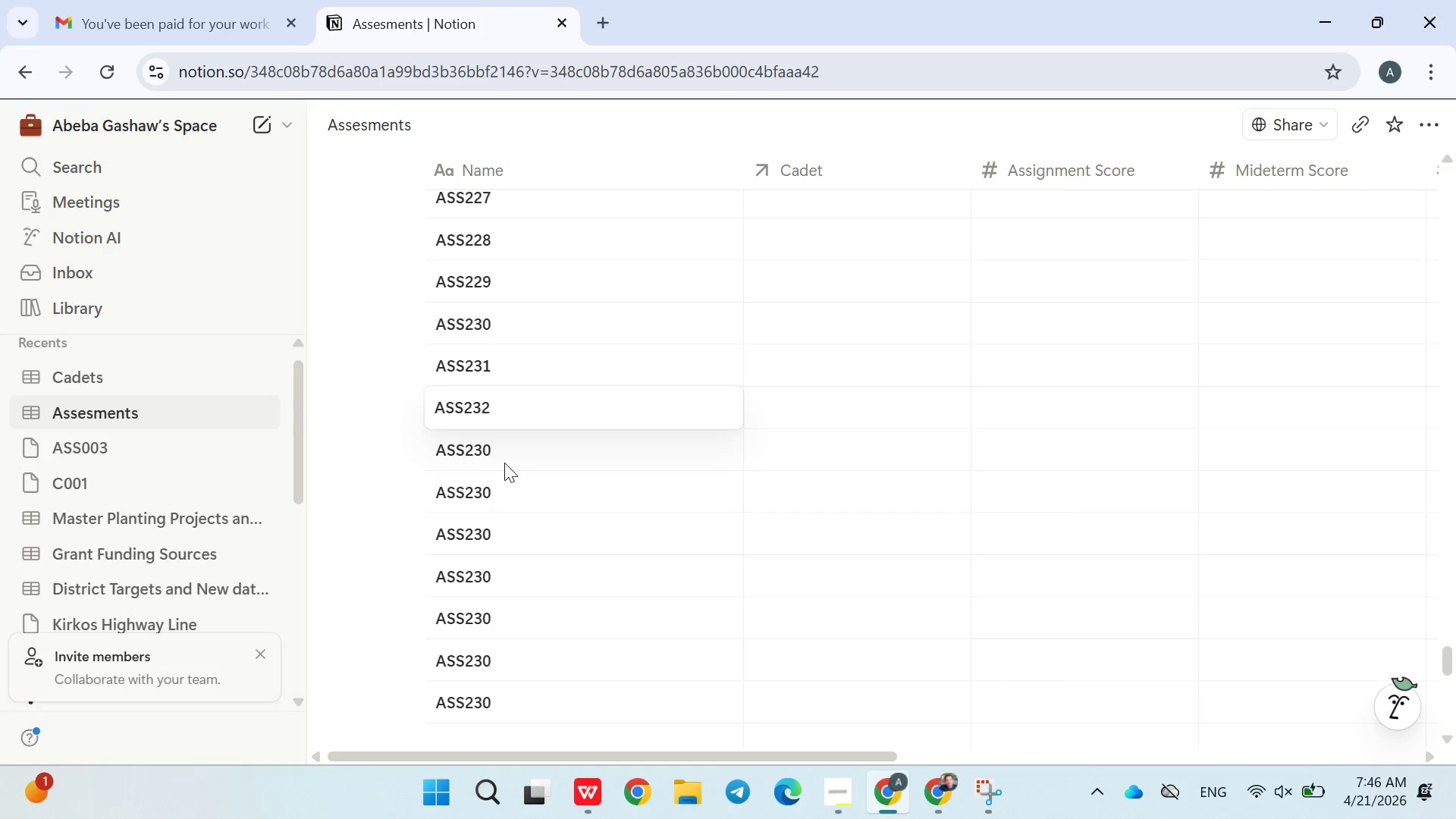 
double_click([504, 463])
 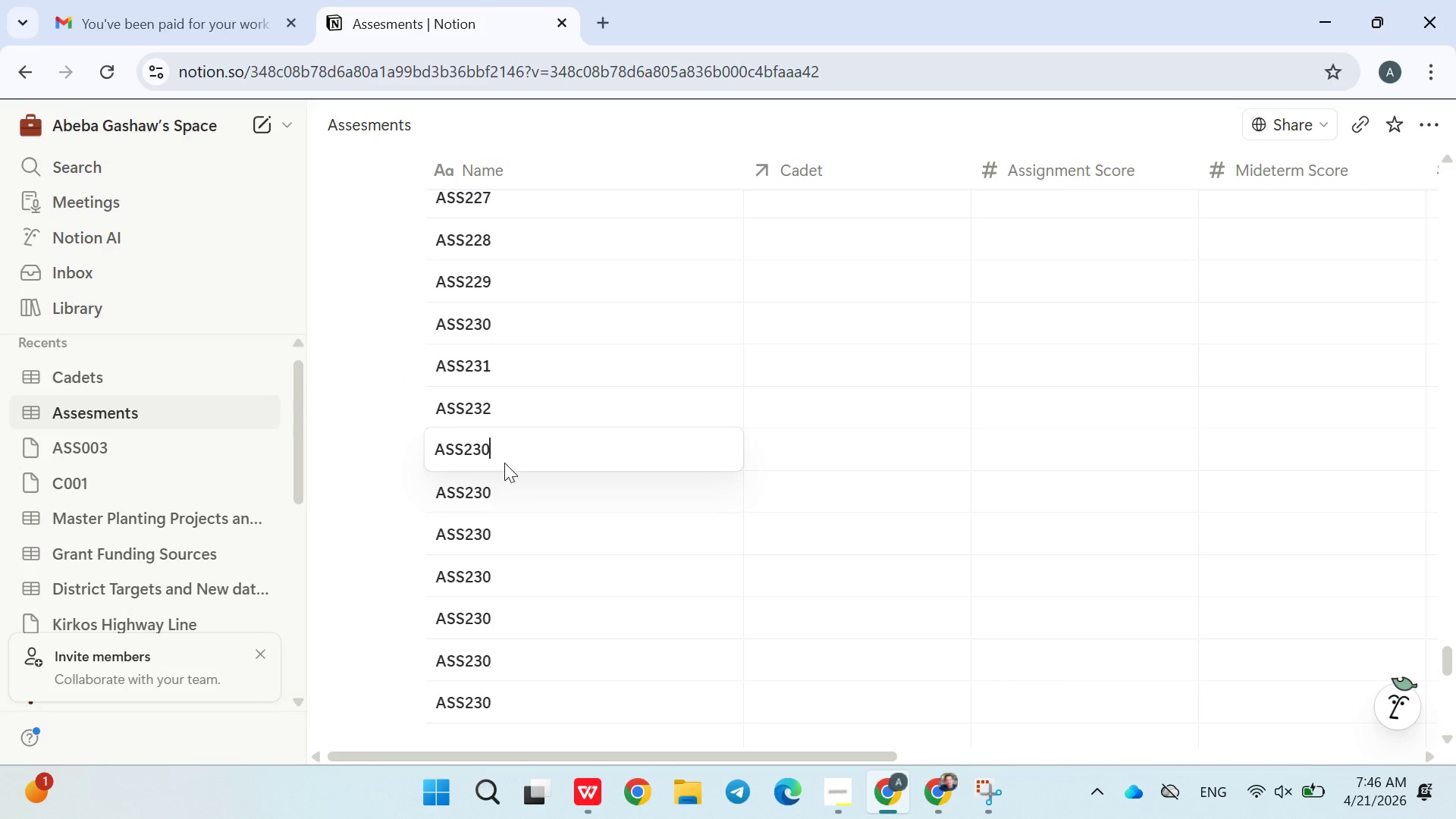 
key(Backspace)
 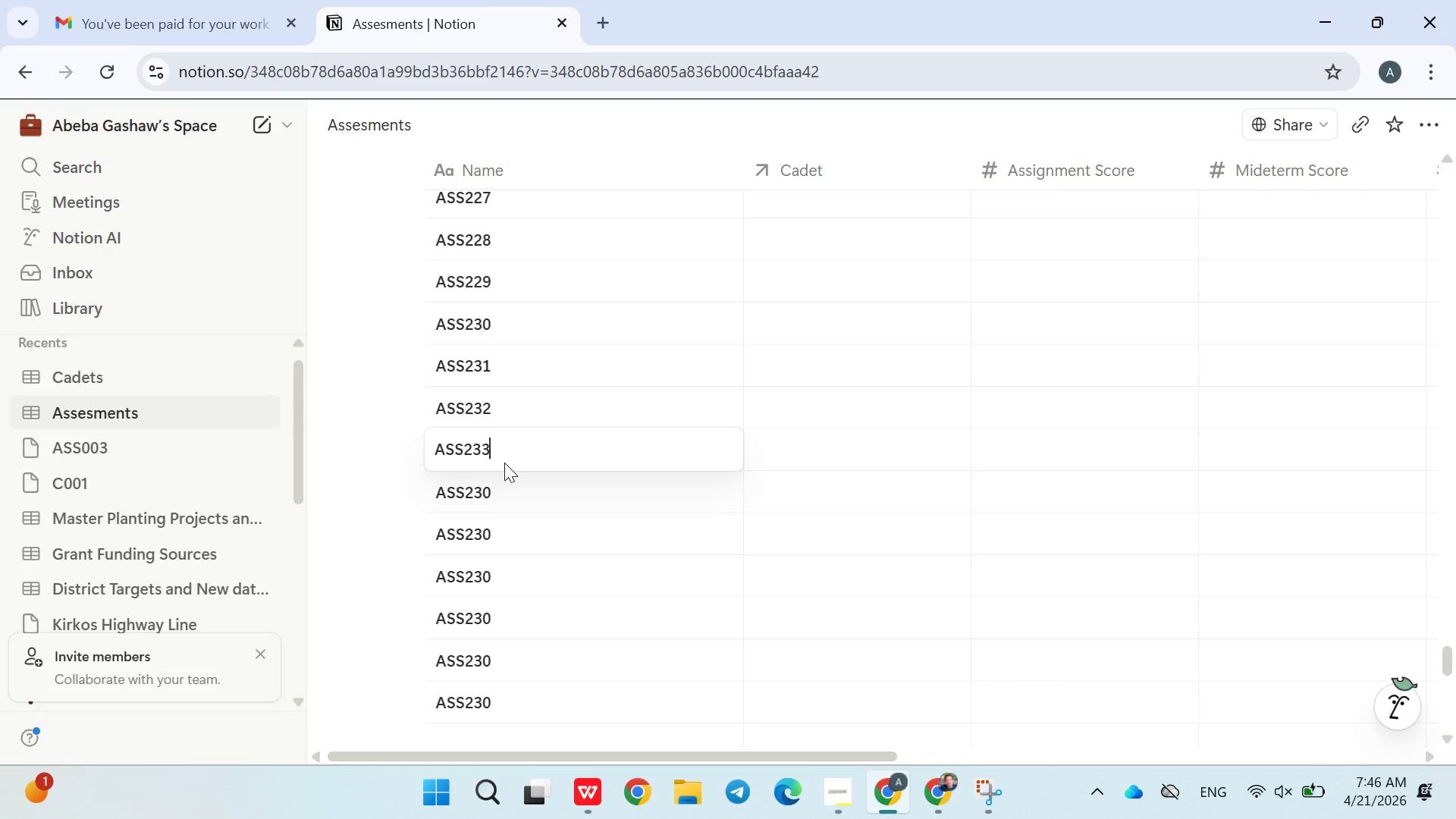 
key(3)
 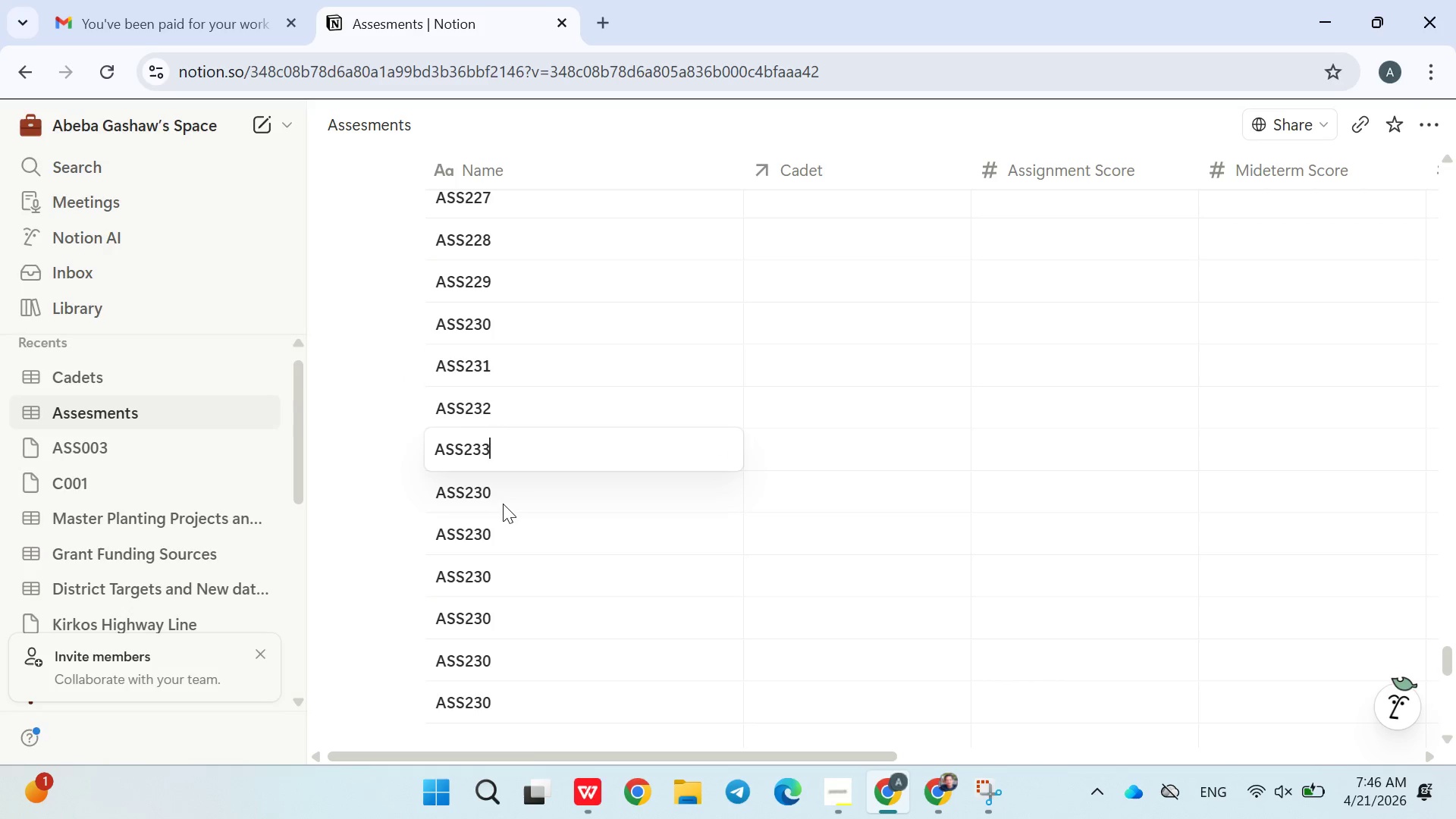 
double_click([503, 504])
 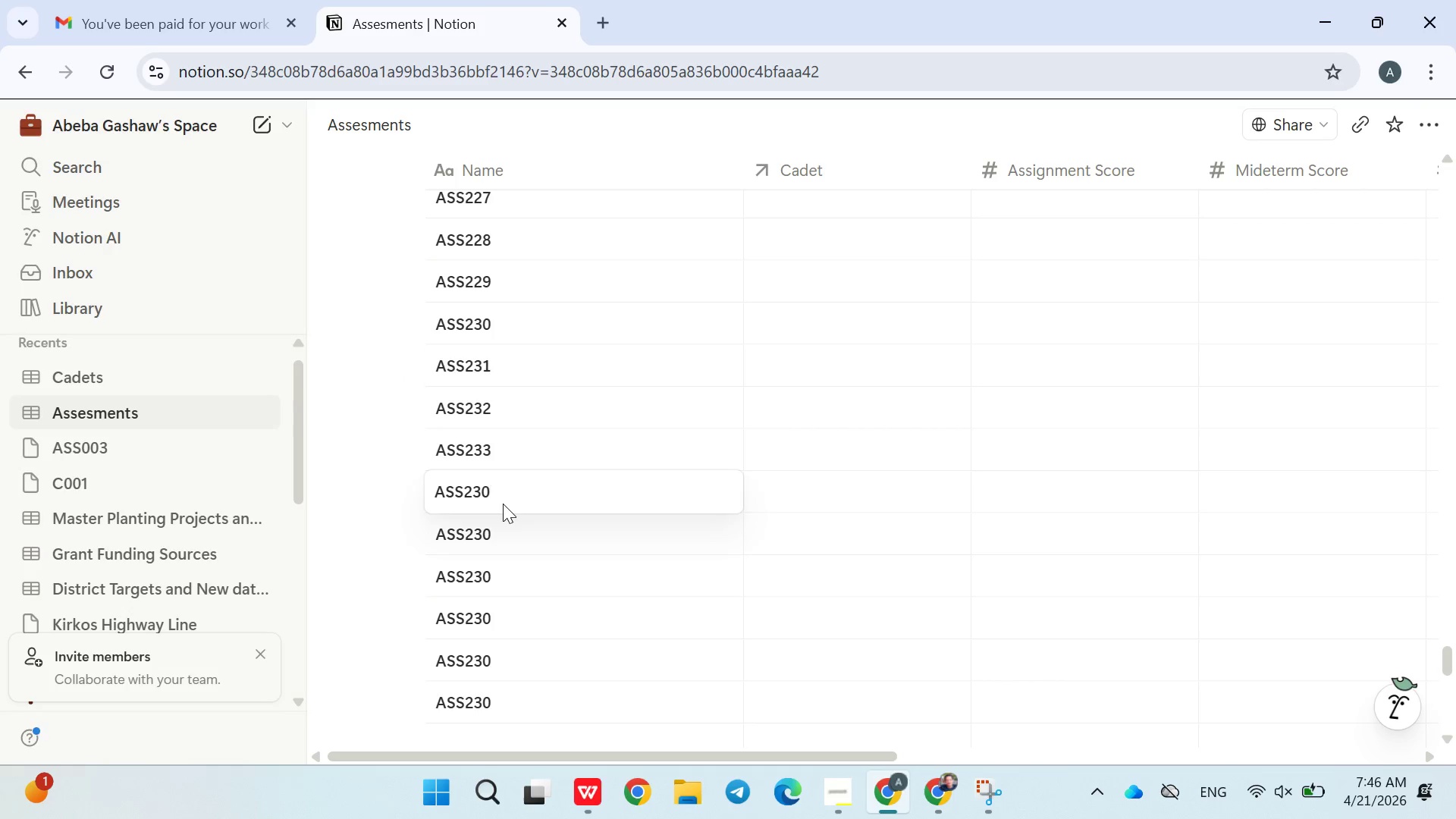 
key(Backspace)
 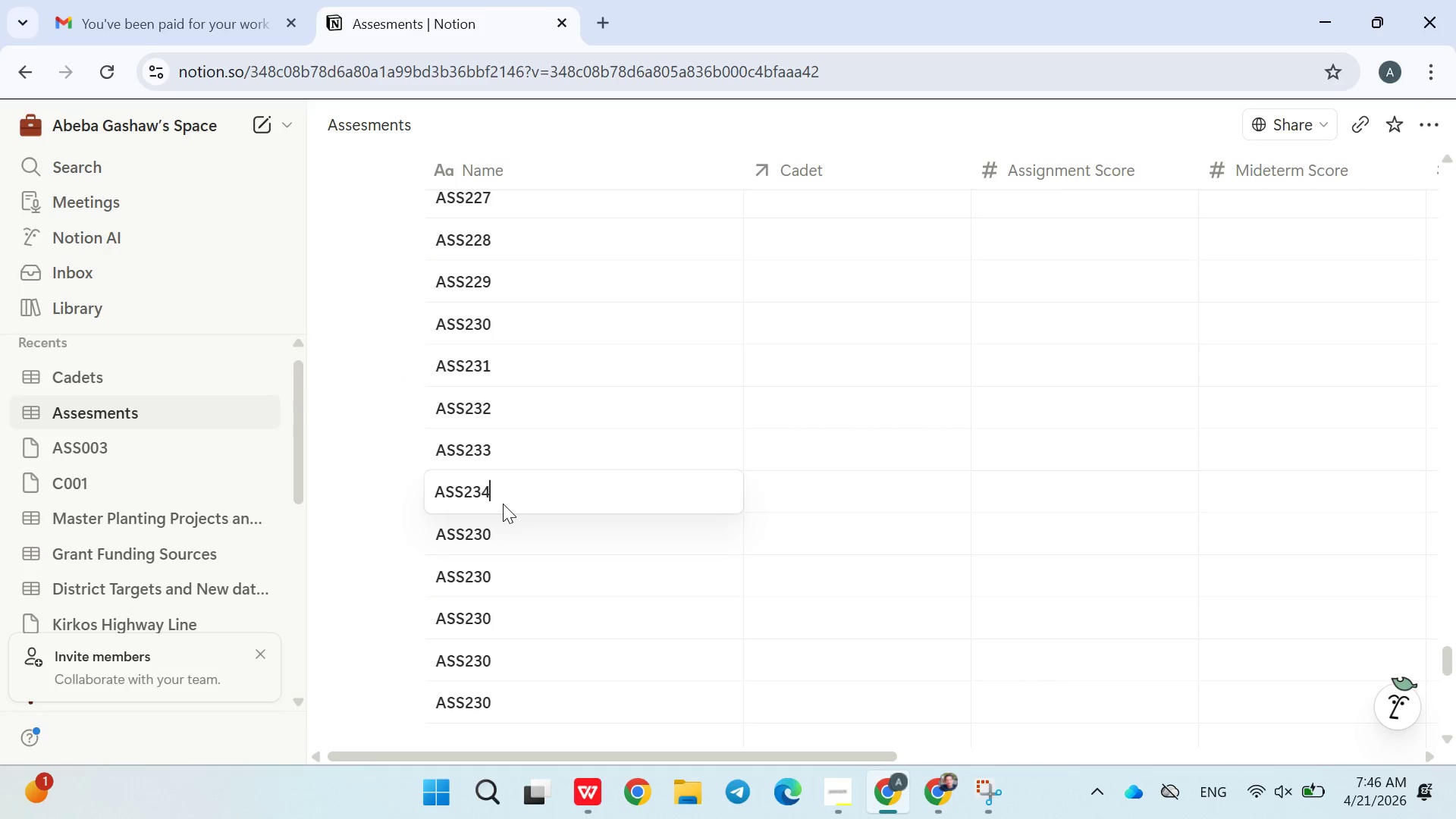 
key(4)
 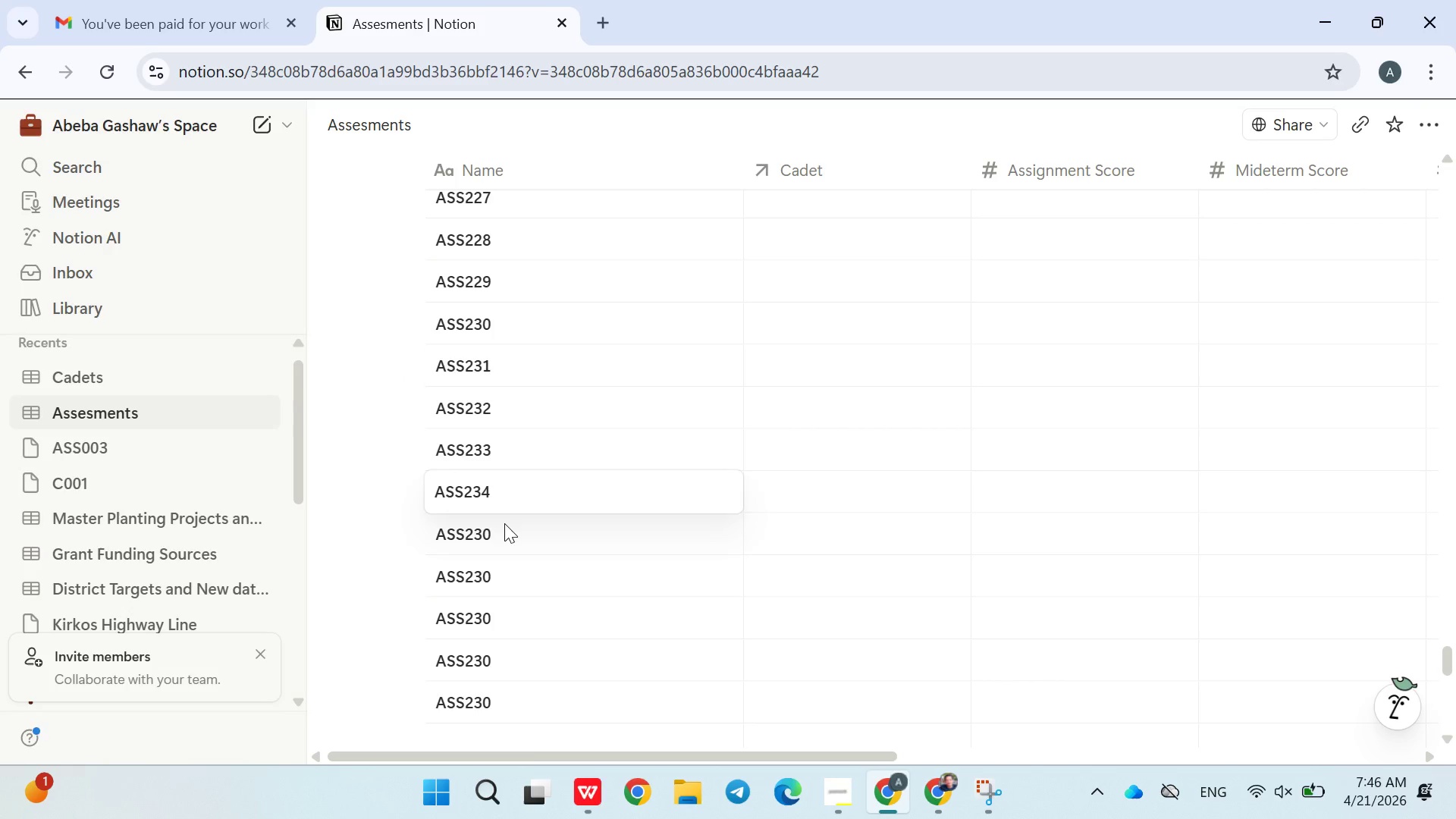 
double_click([504, 523])
 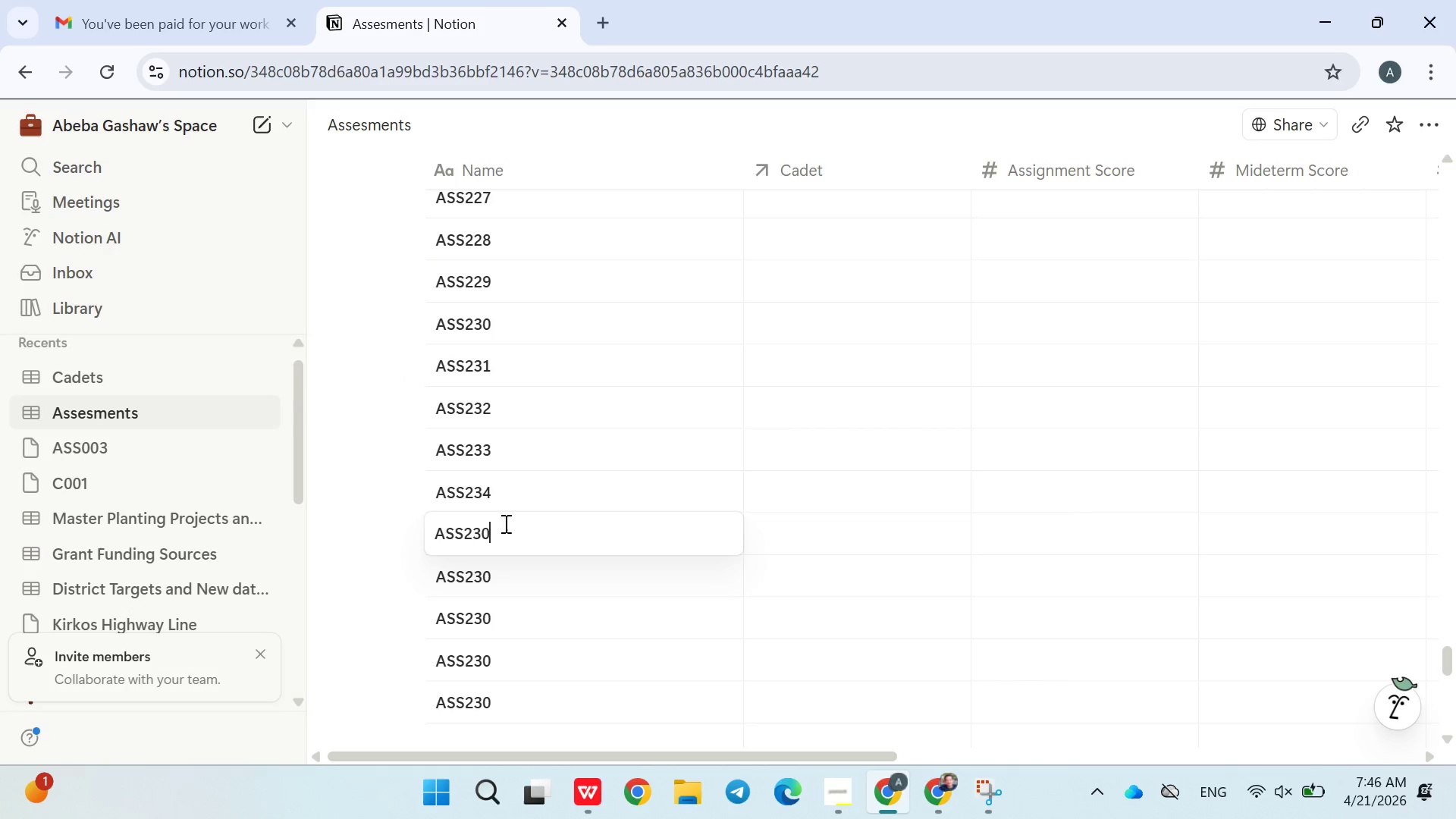 
key(Backspace)
 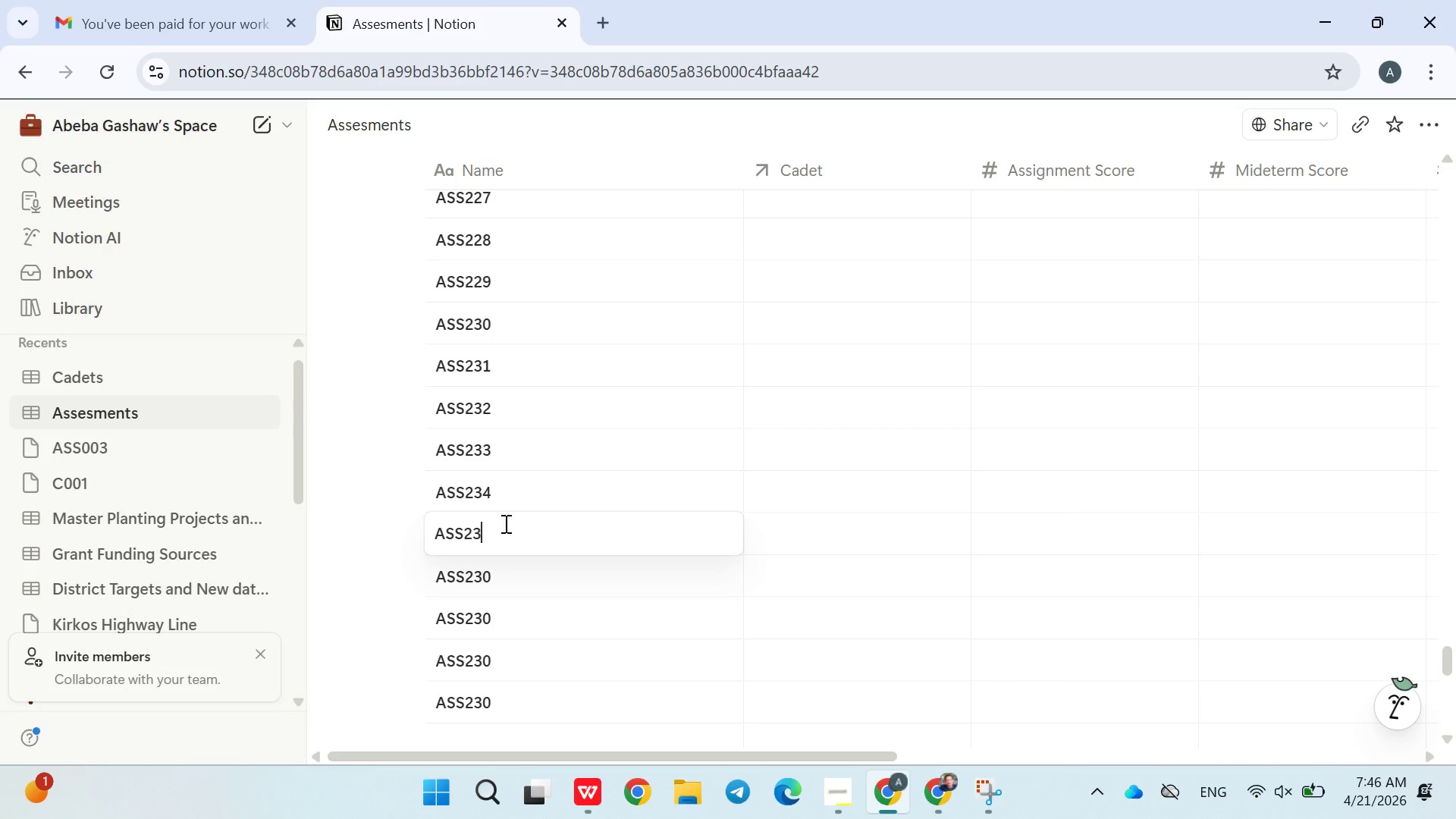 
key(5)
 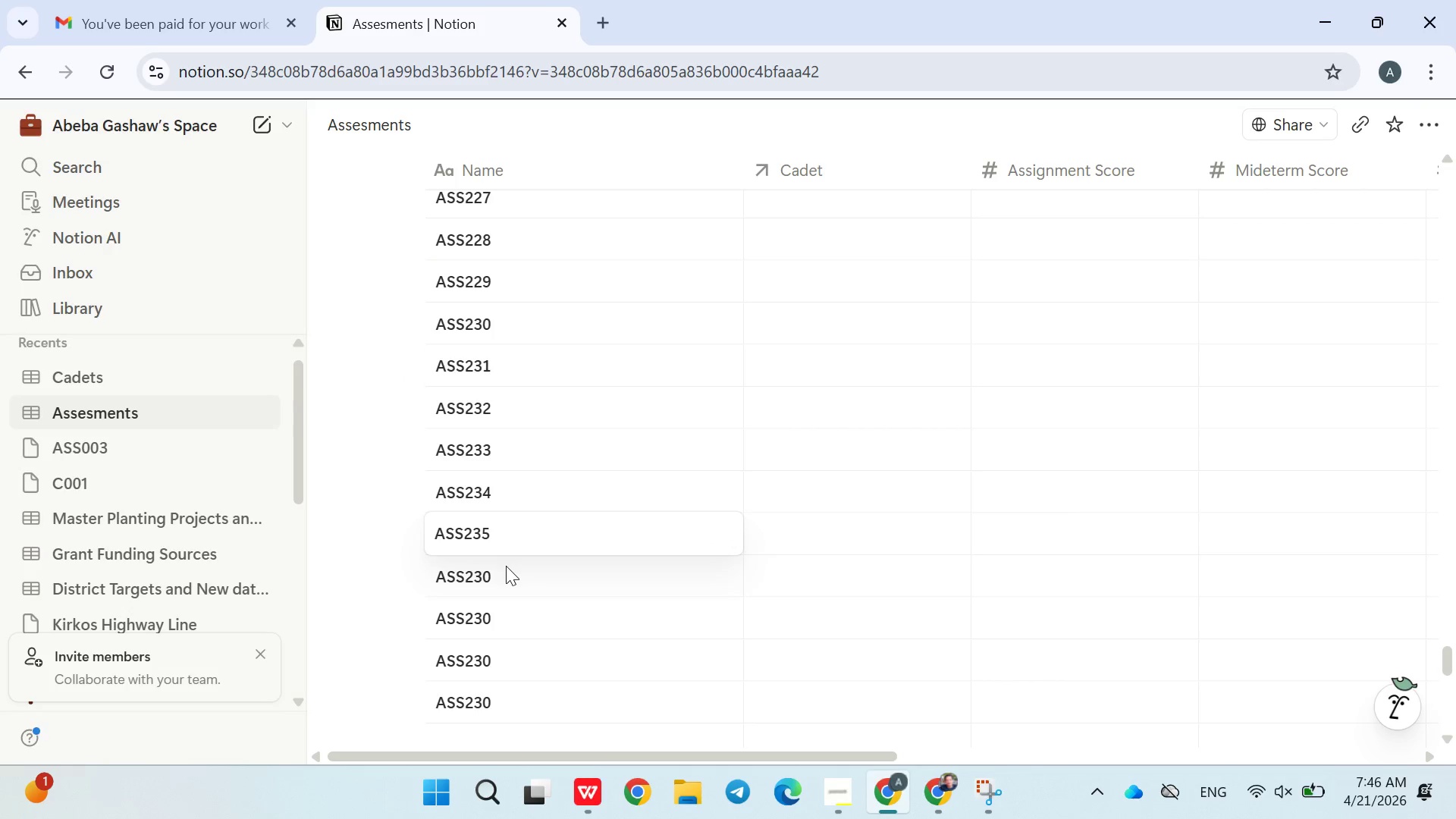 
double_click([510, 573])
 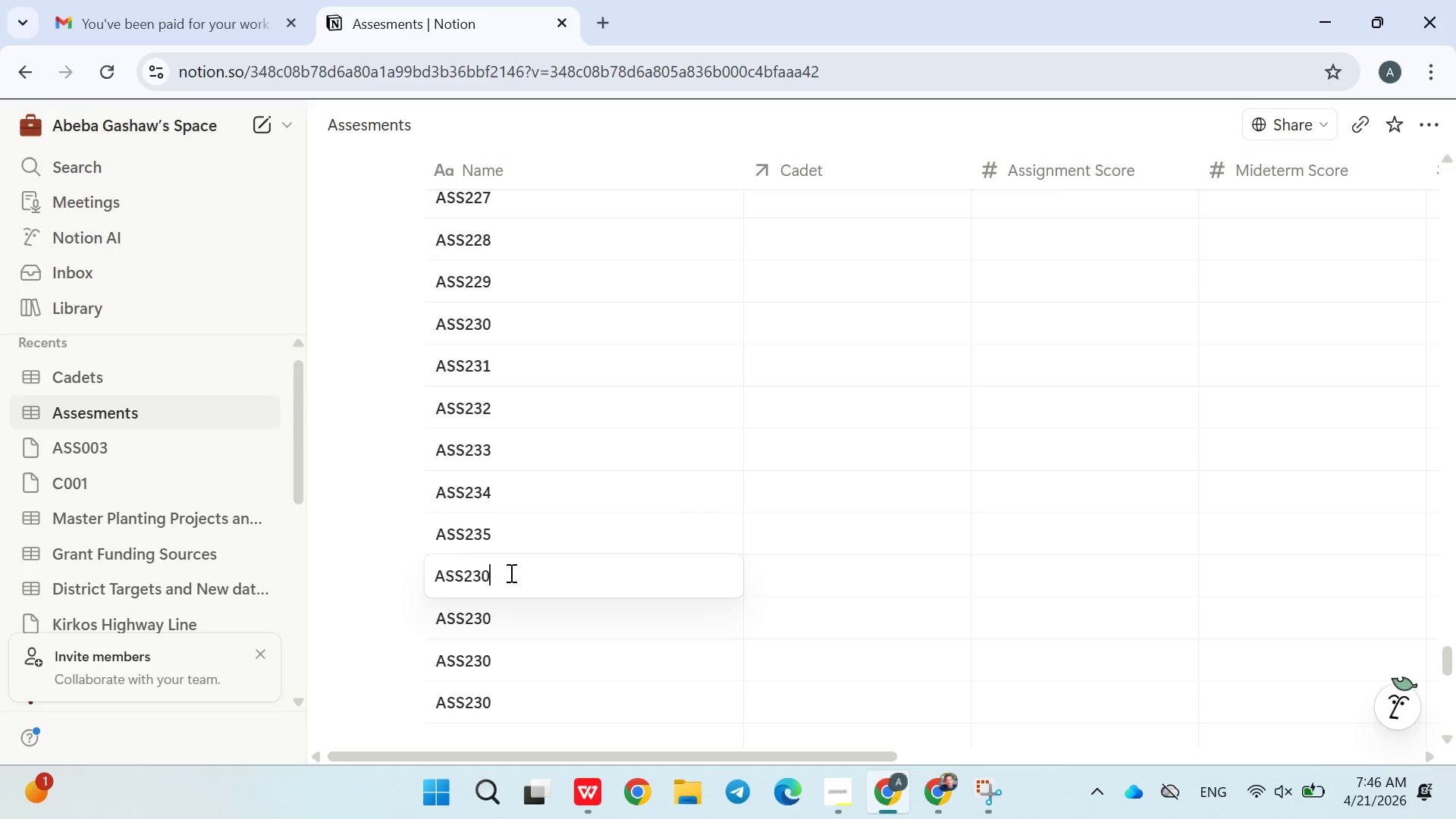 
key(Backspace)
 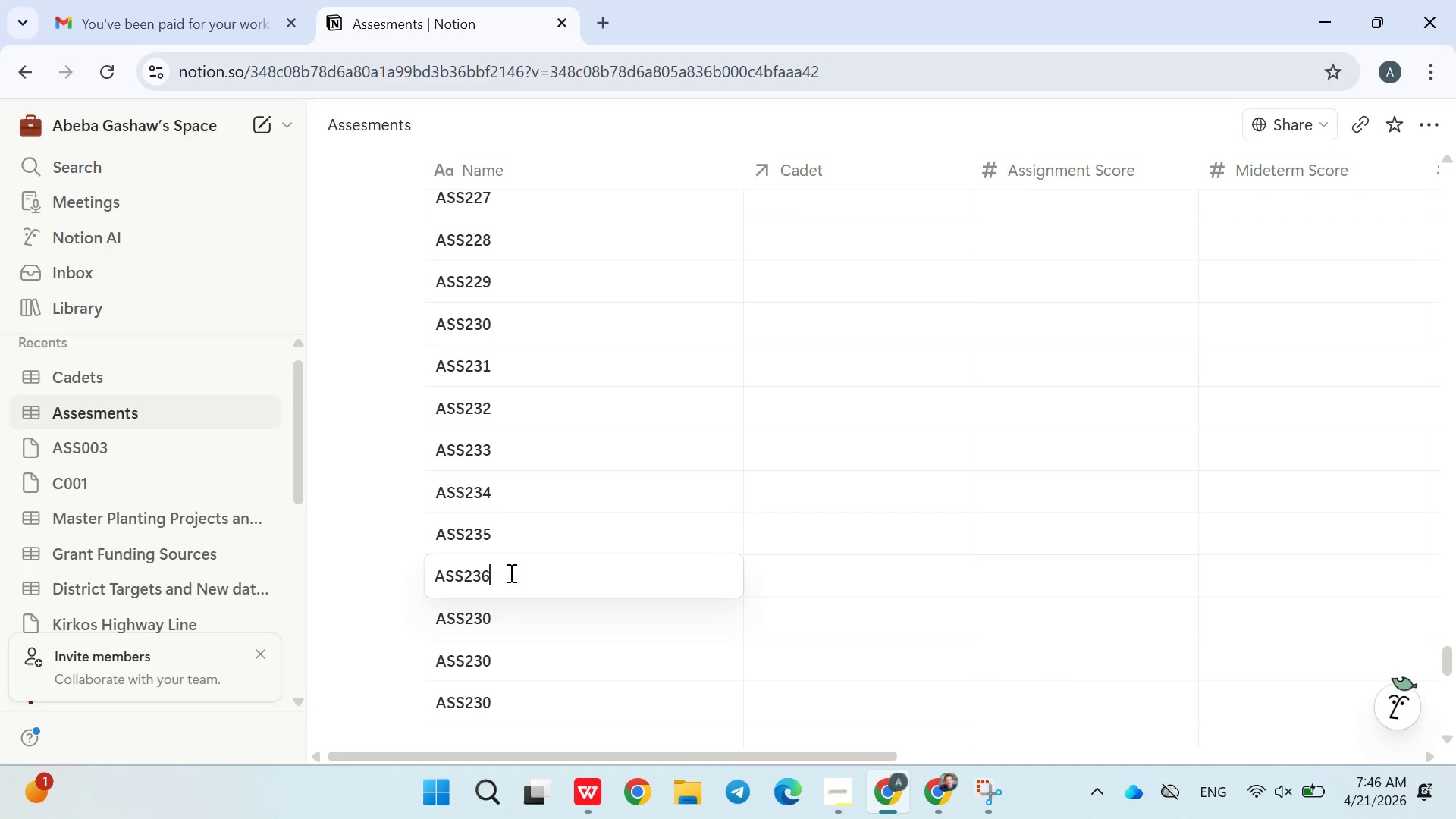 
key(6)
 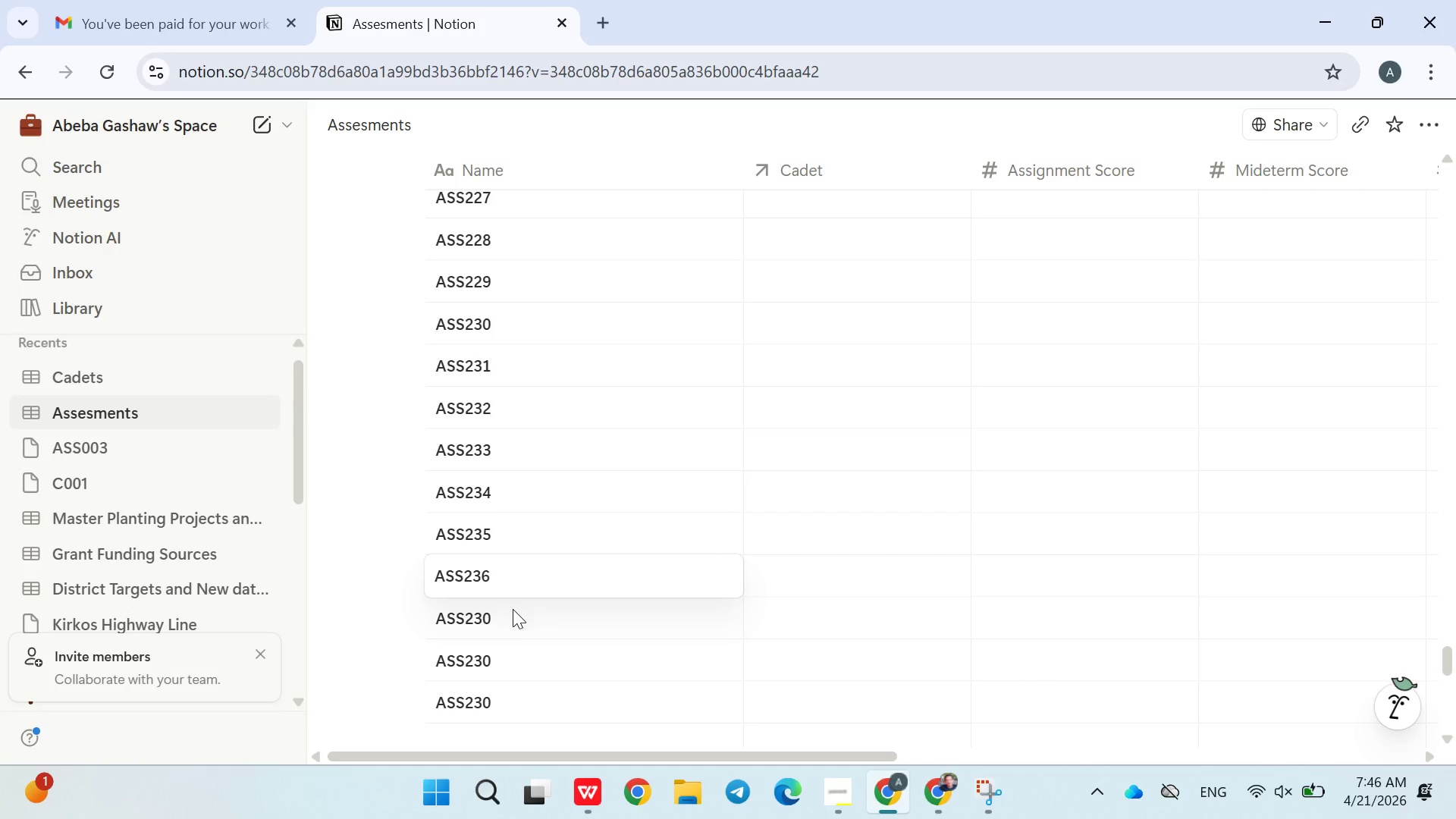 
double_click([513, 612])
 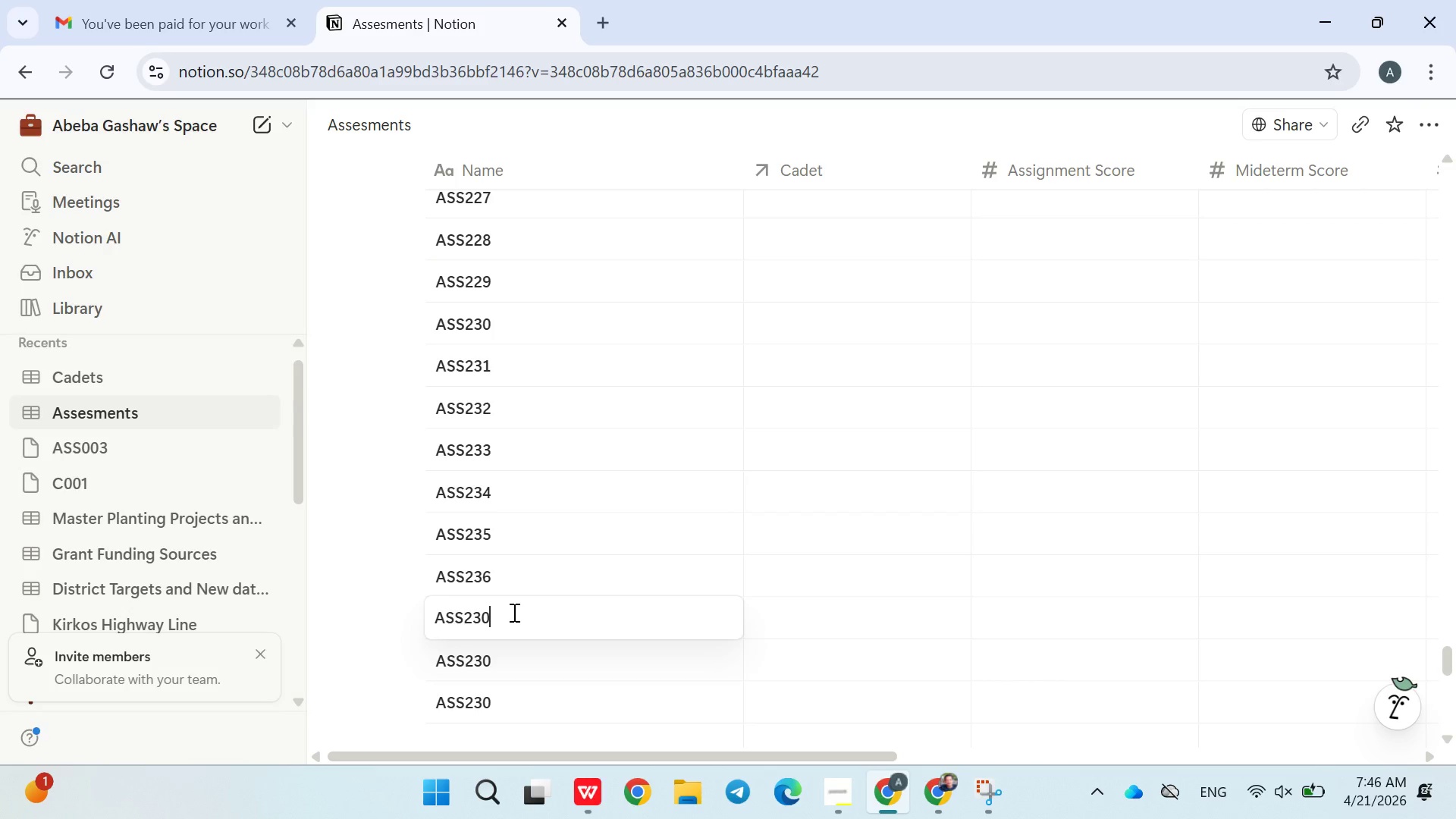 
key(Backspace)
 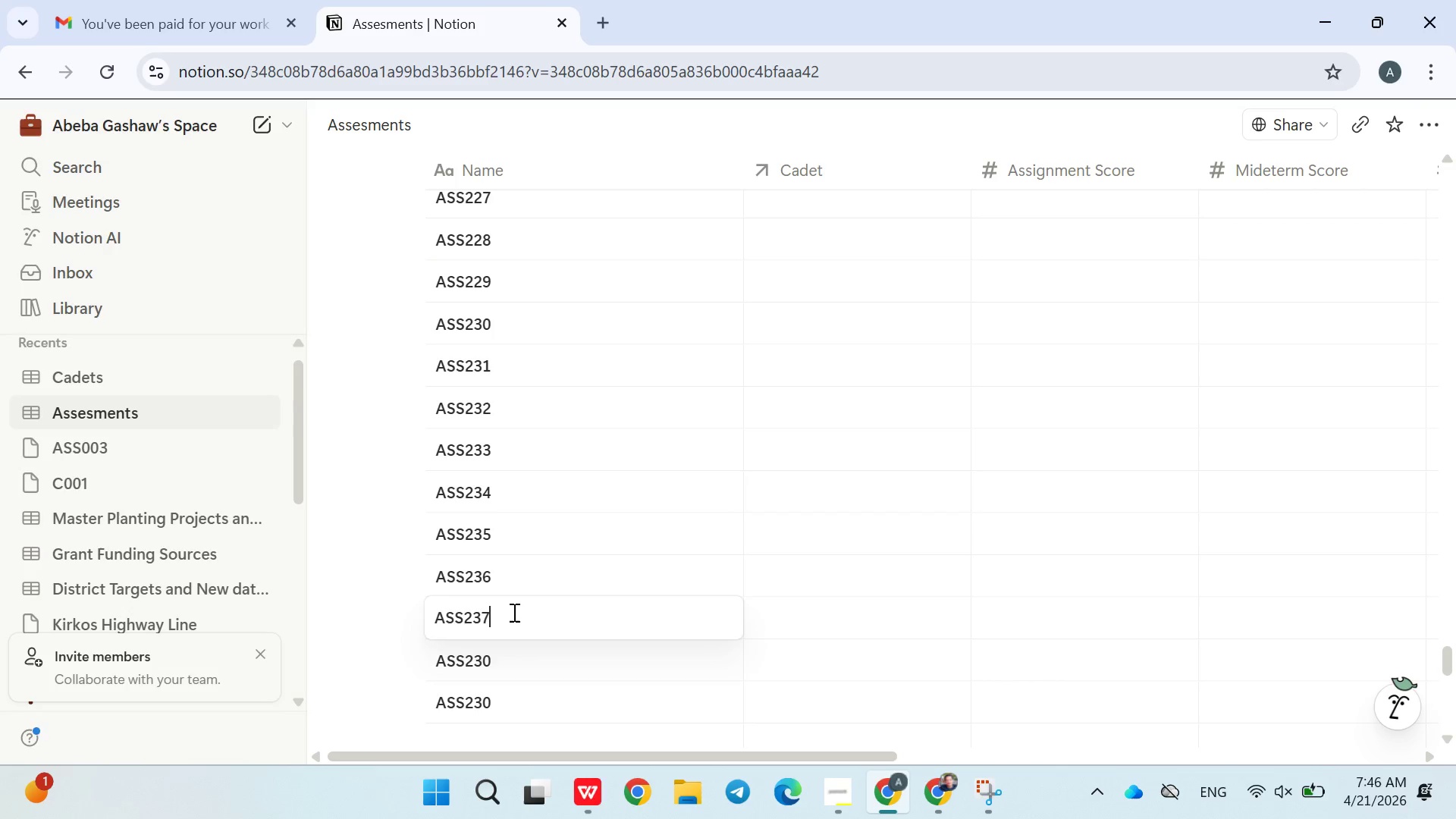 
key(7)
 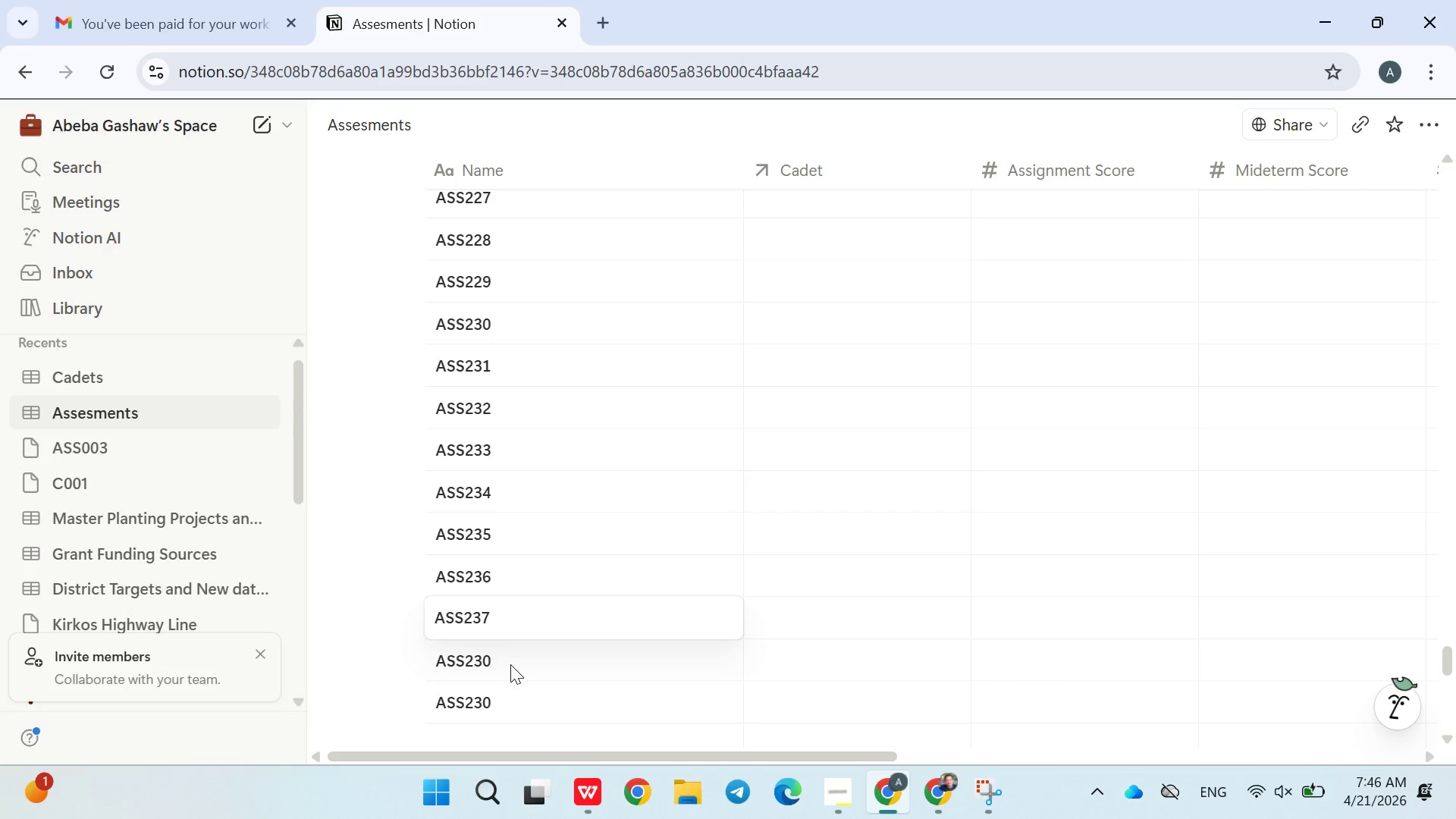 
double_click([510, 665])
 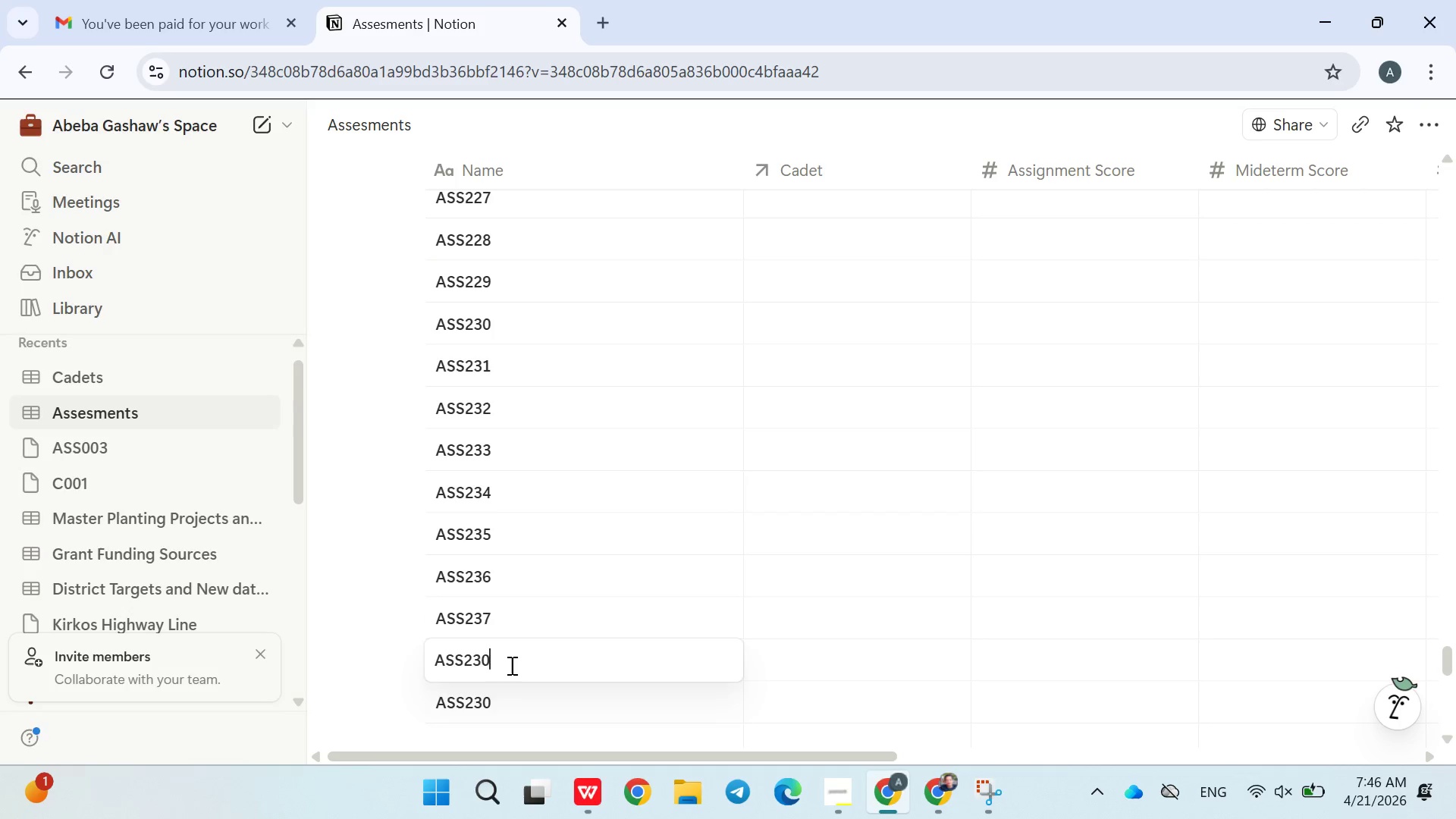 
key(Backspace)
 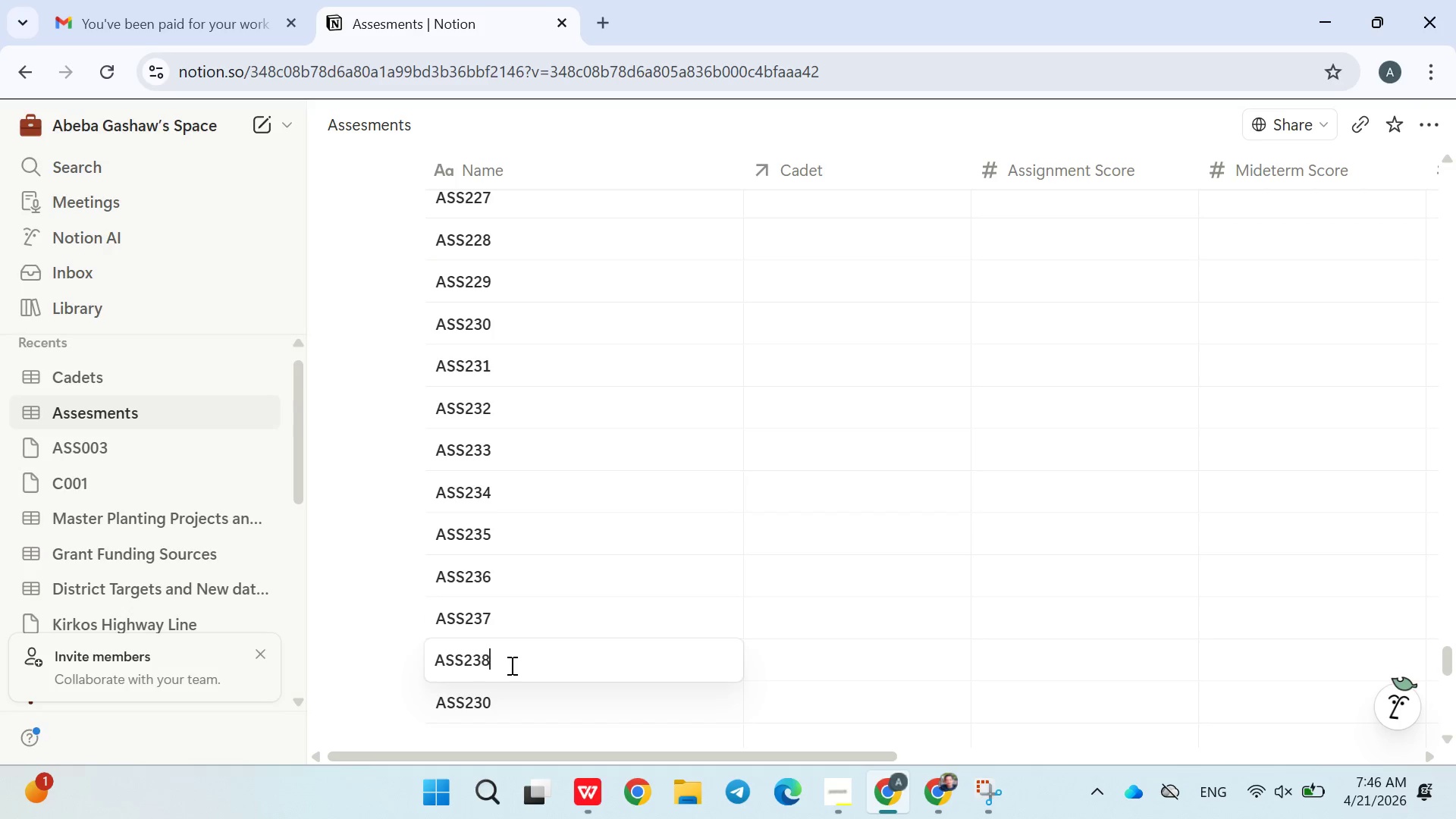 
key(8)
 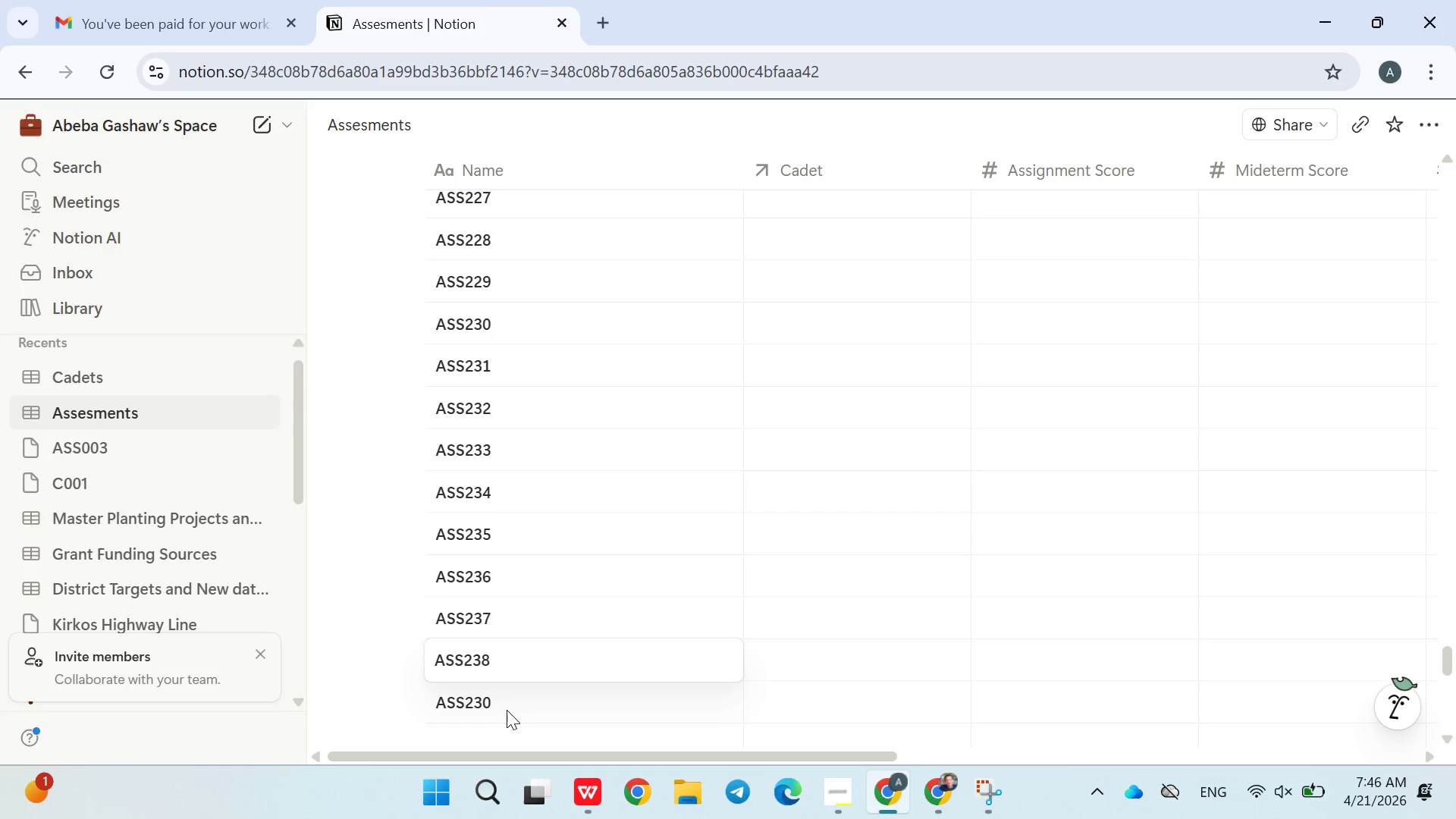 
double_click([507, 711])
 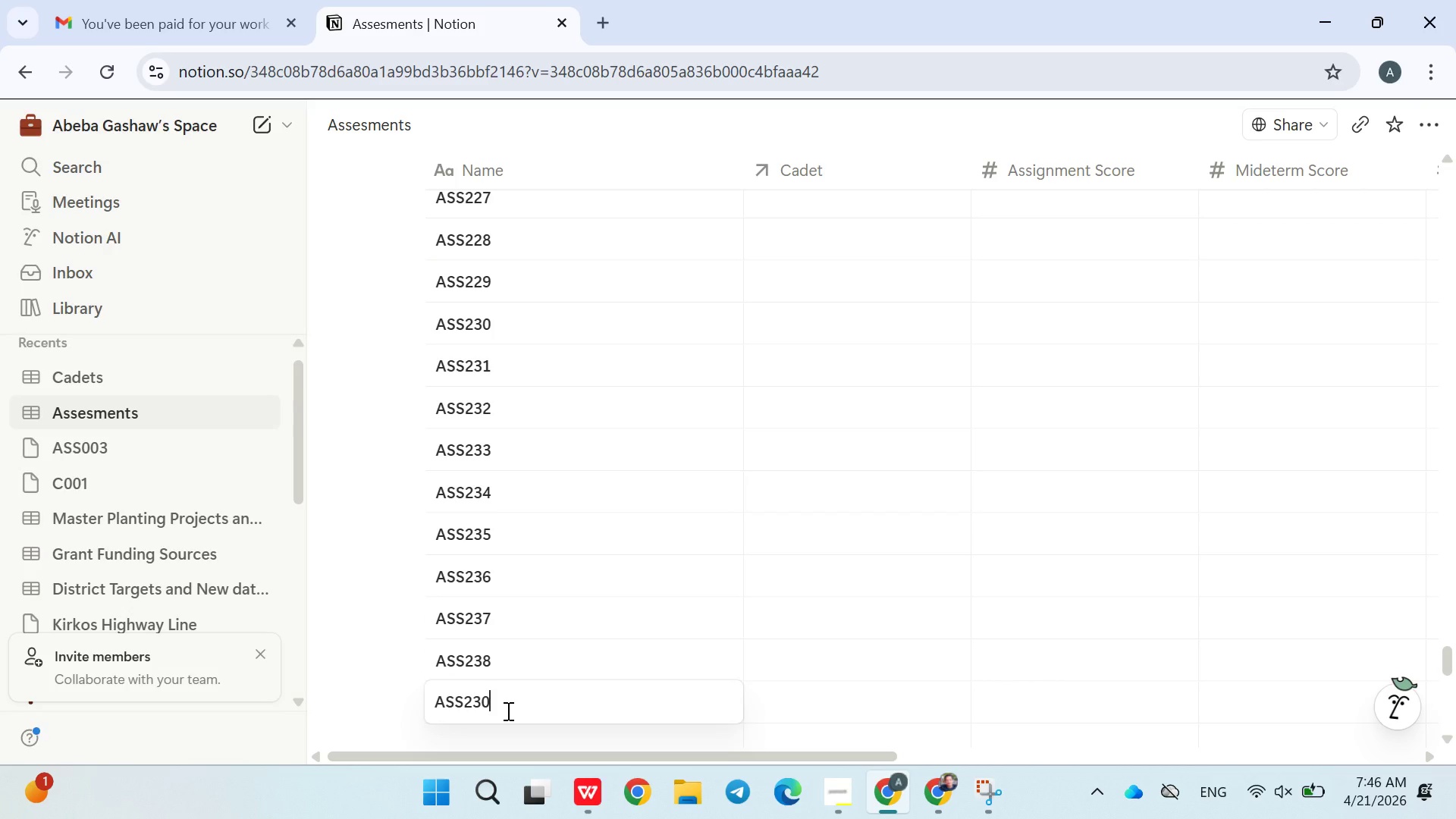 
key(Backspace)
 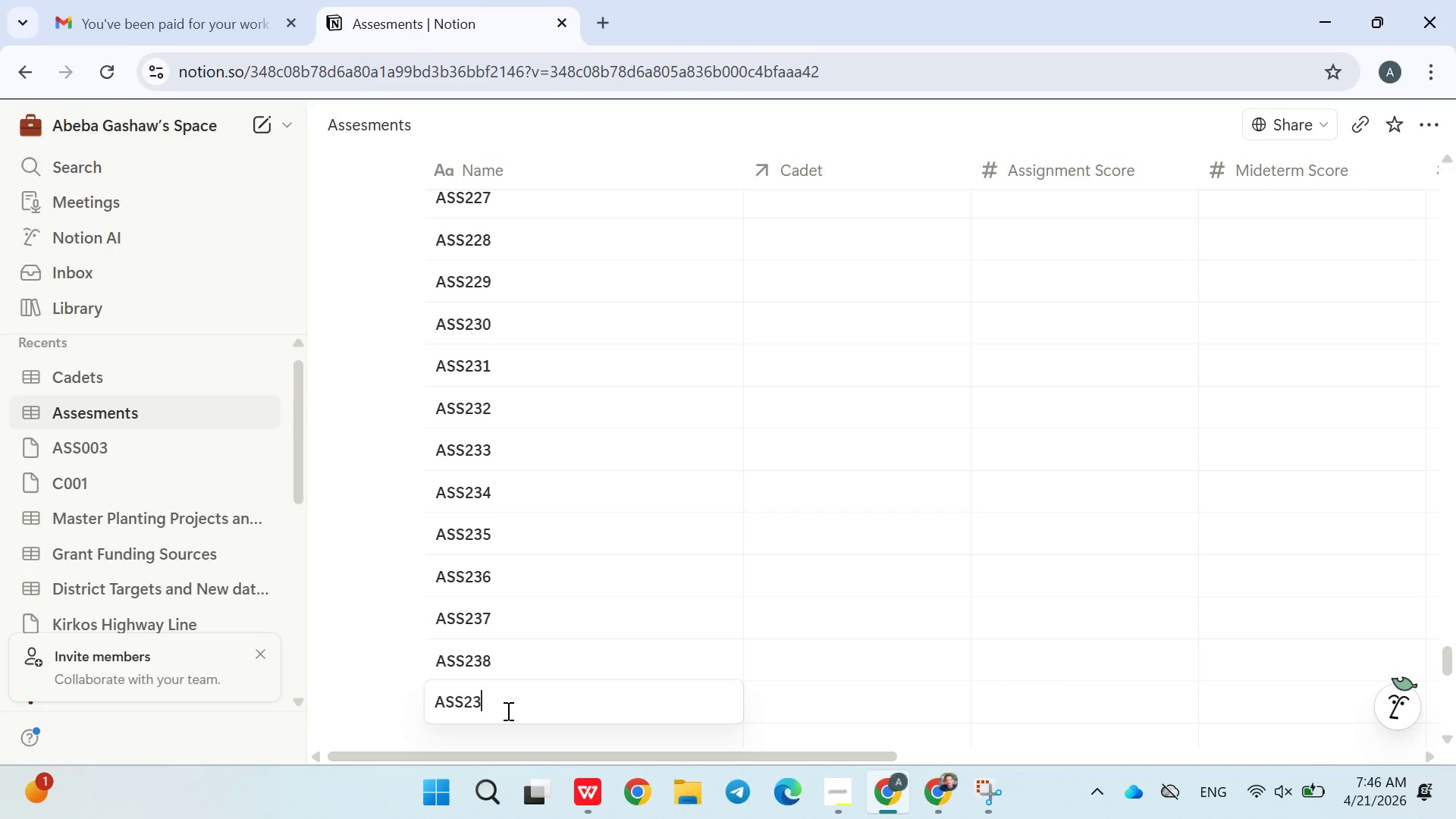 
key(9)
 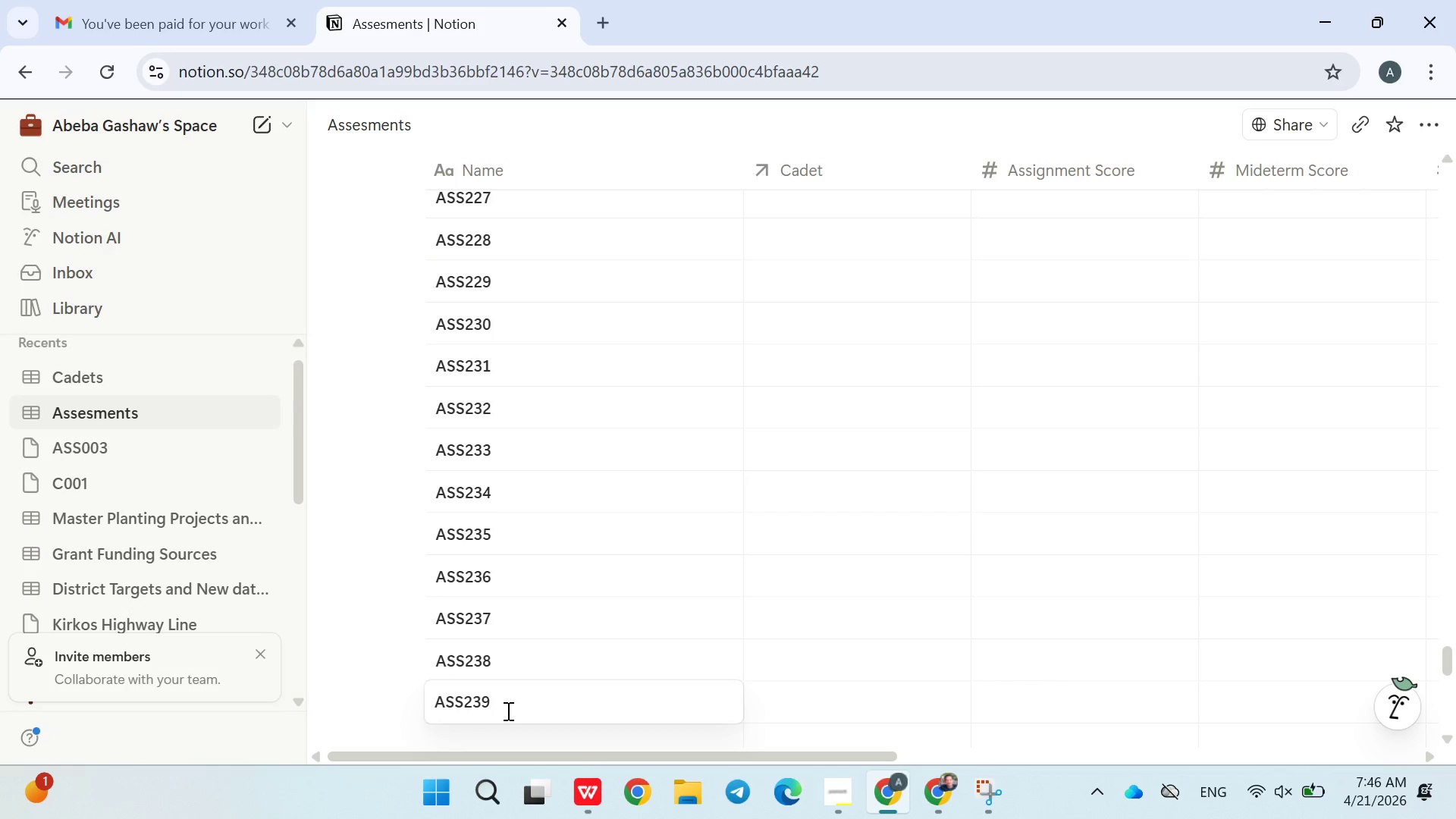 
left_click([501, 716])
 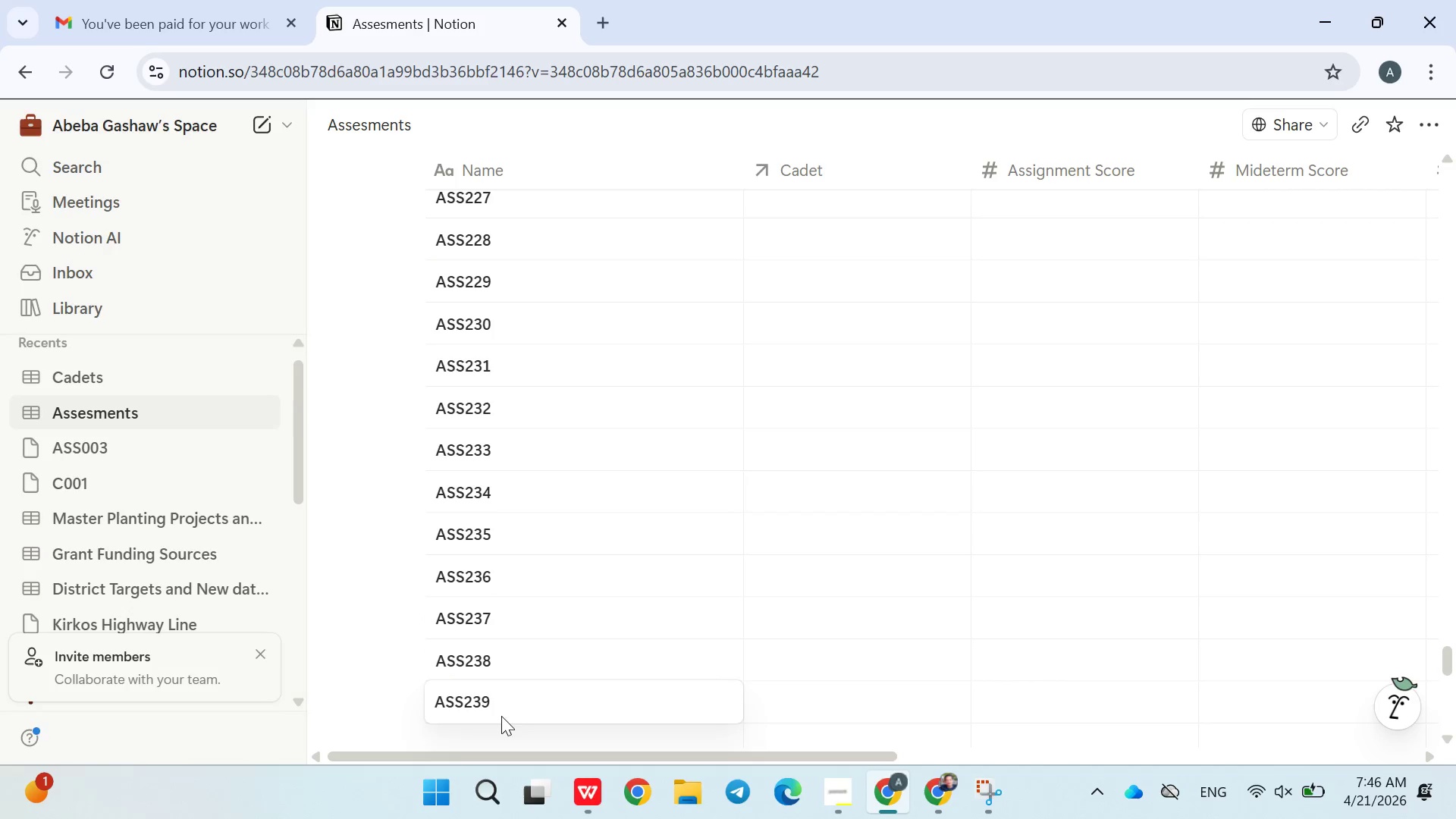 
left_click([488, 736])
 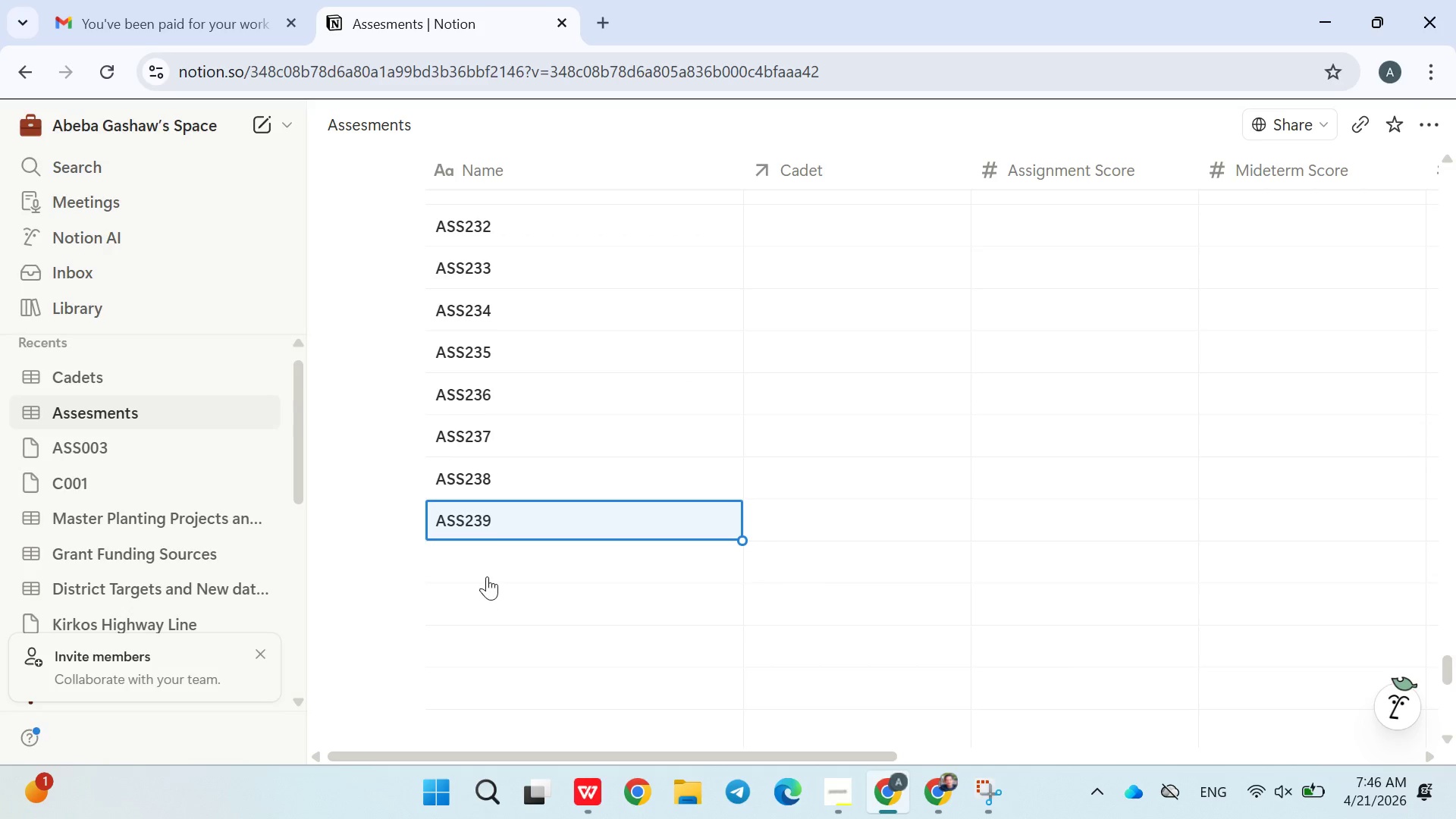 
left_click([487, 554])
 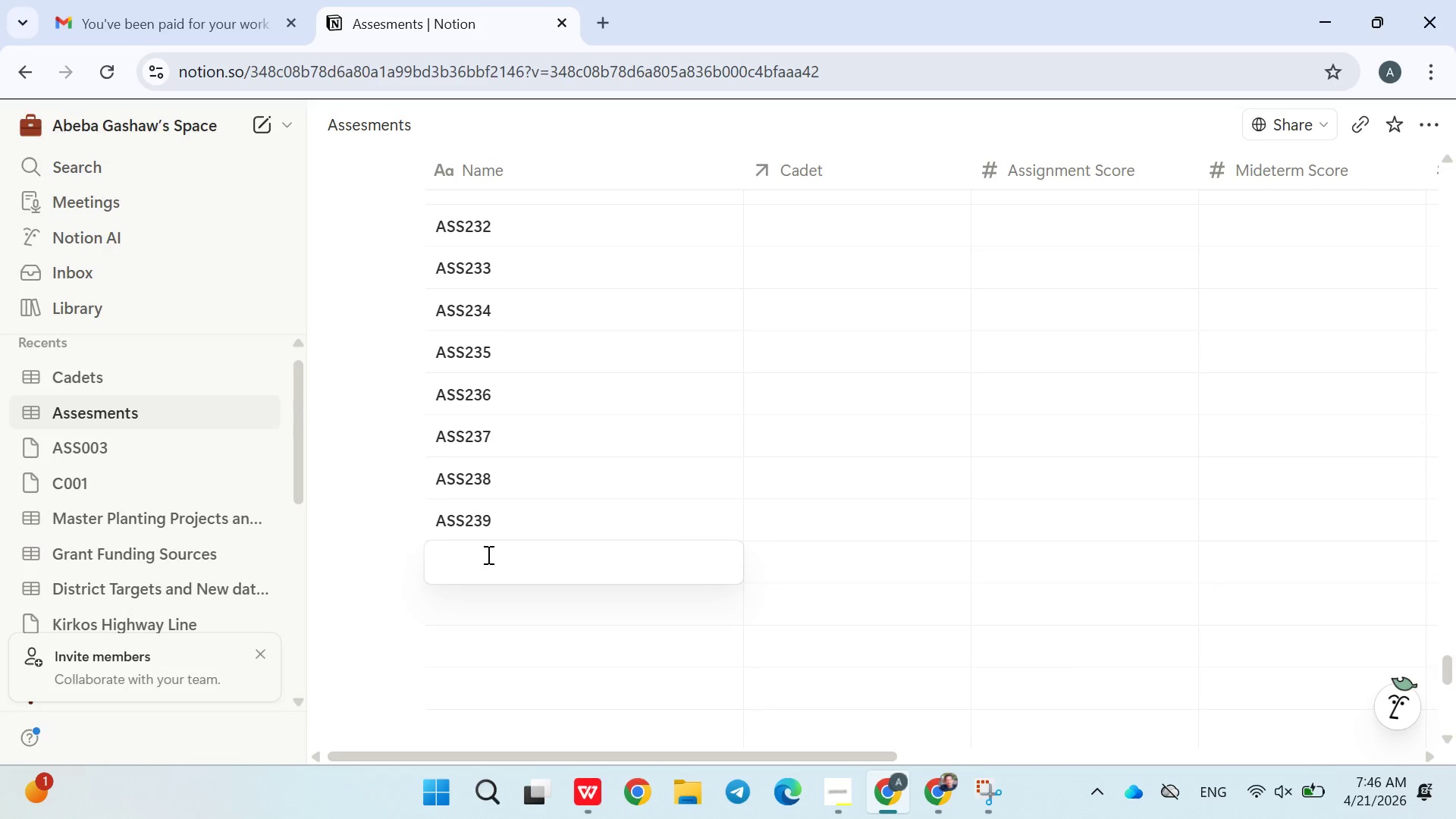 
key(Control+ControlLeft)
 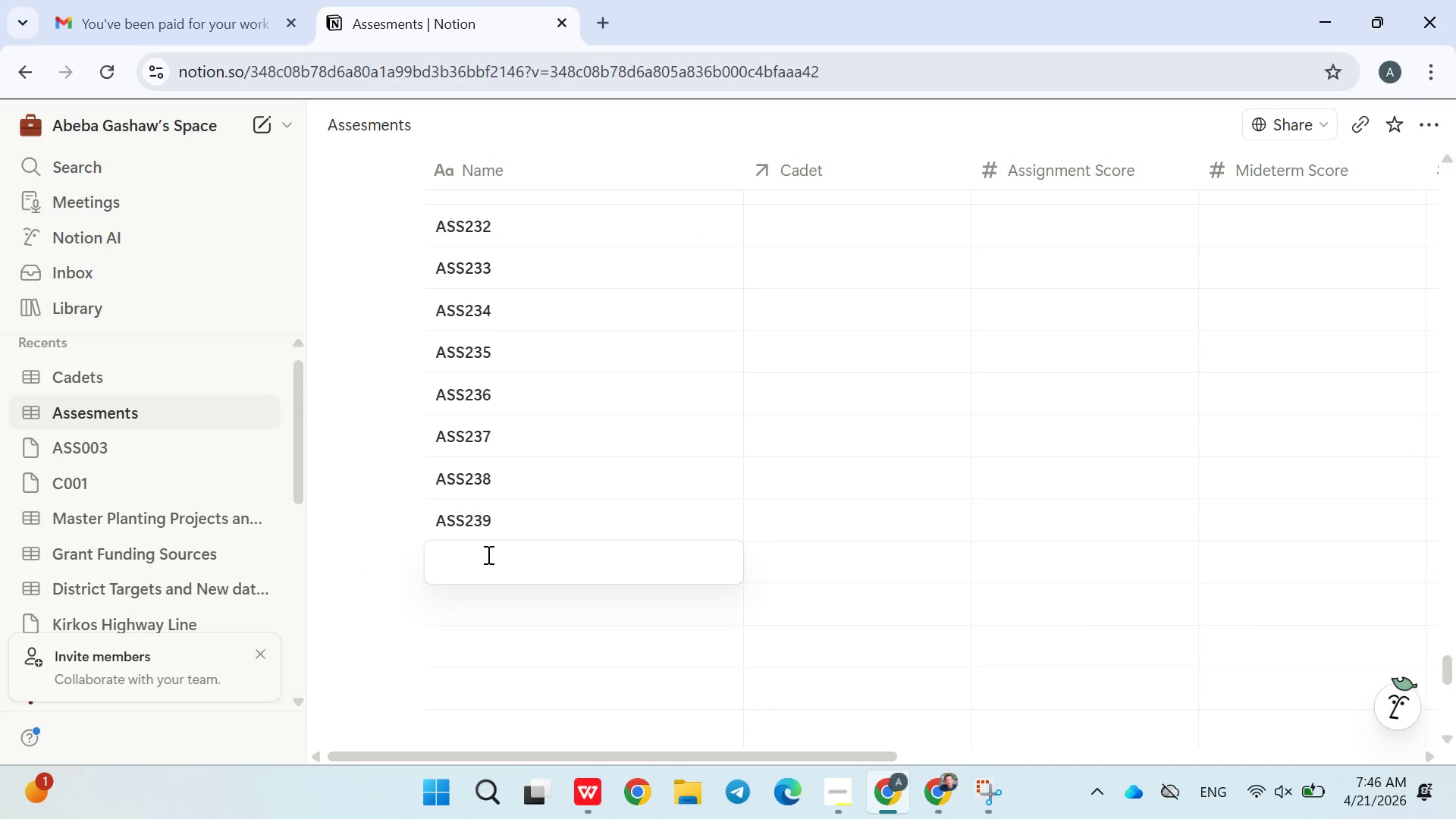 
key(Control+V)
 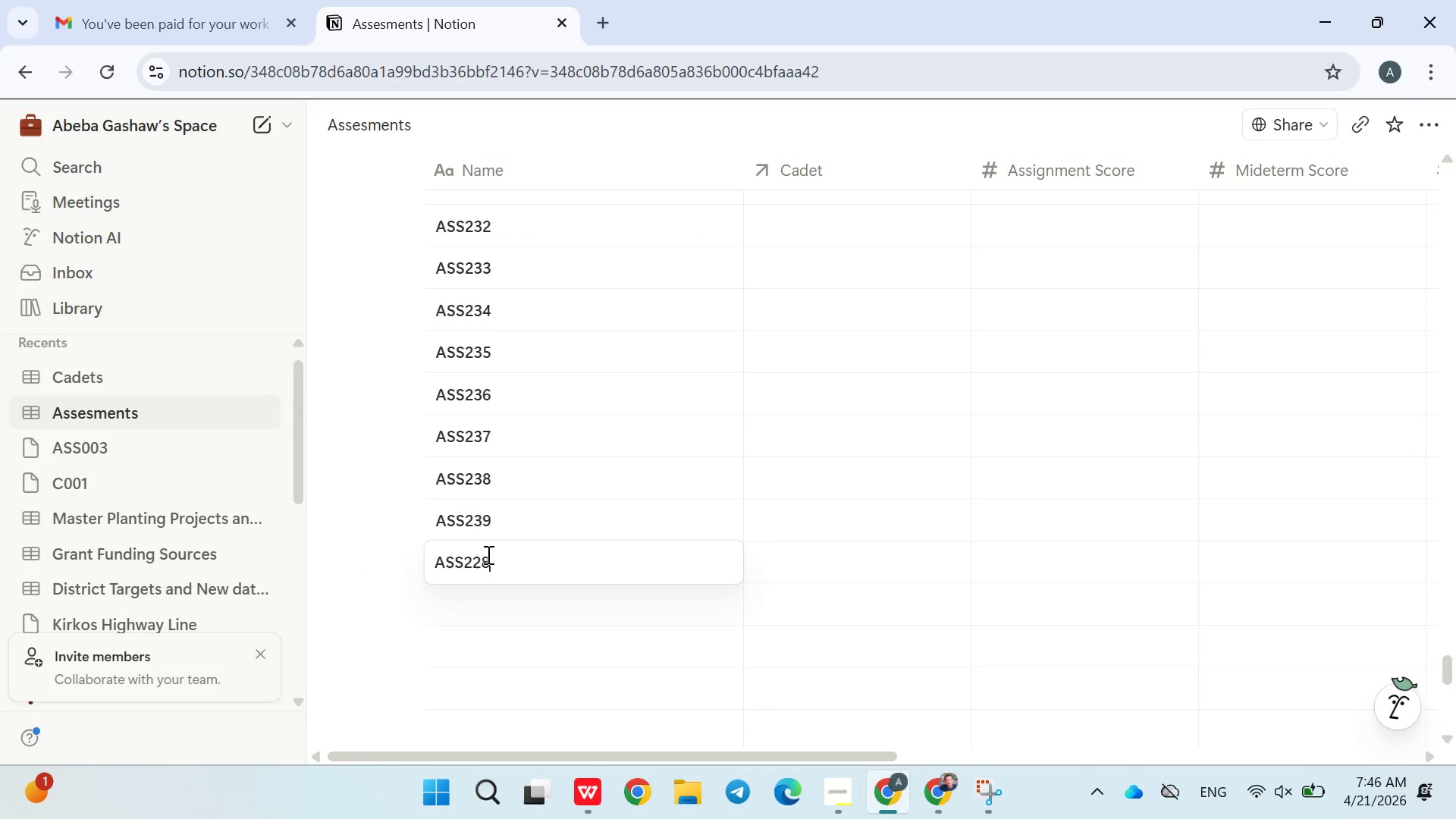 
key(Backspace)
key(Backspace)
type(40)
 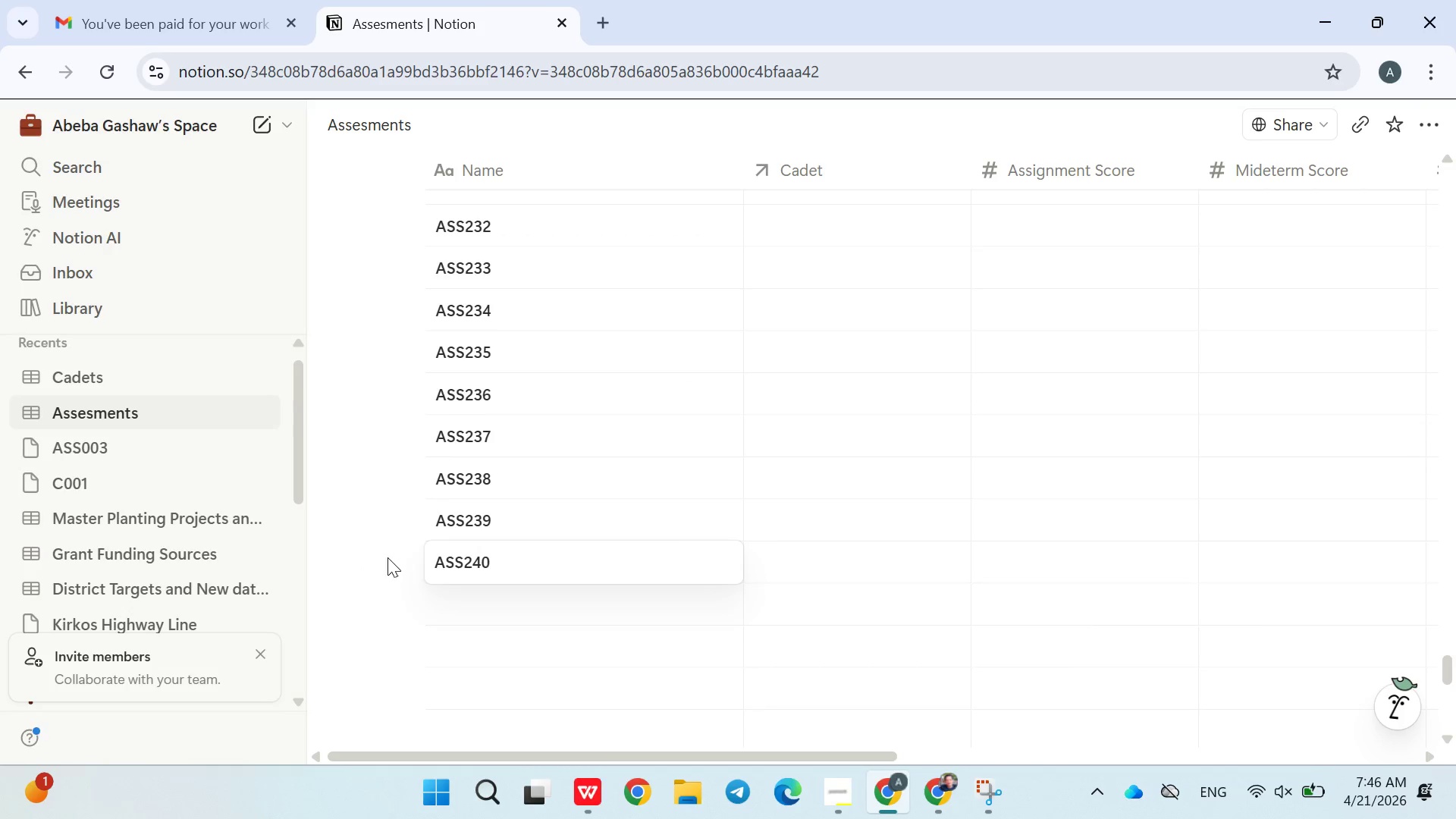 
left_click([386, 557])
 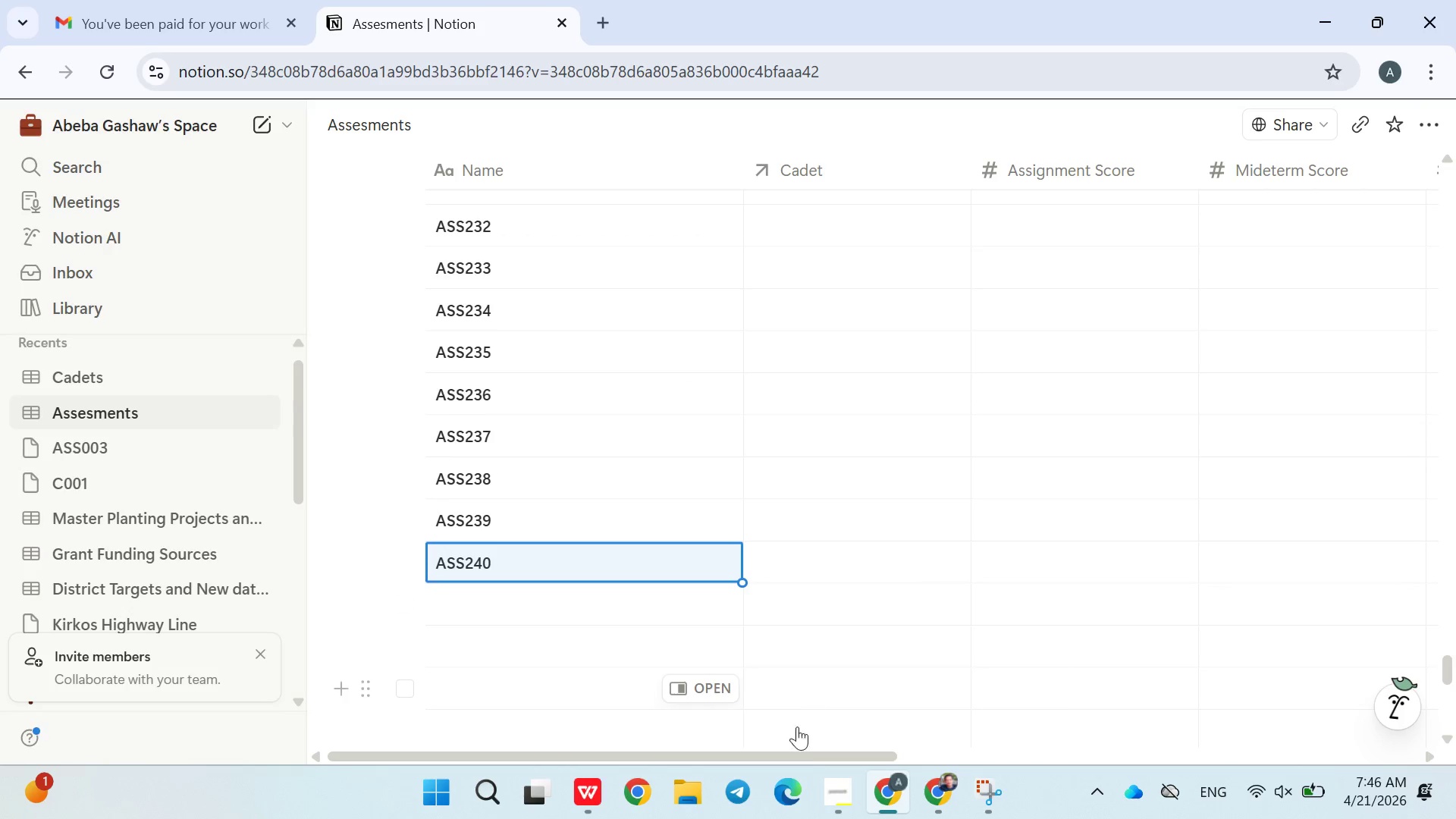 
left_click([835, 783])